 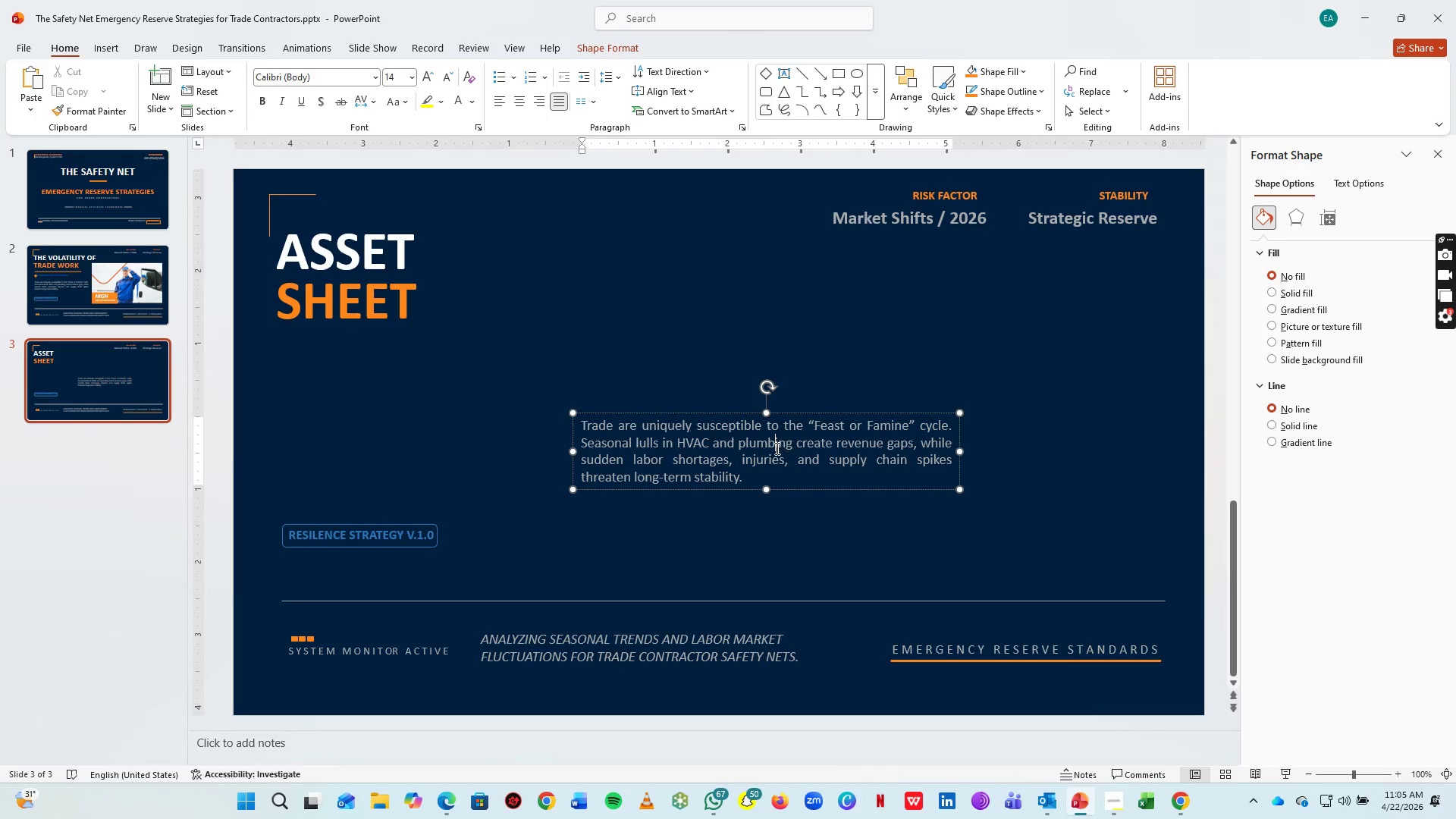 
hold_key(key=ControlLeft, duration=0.44)
 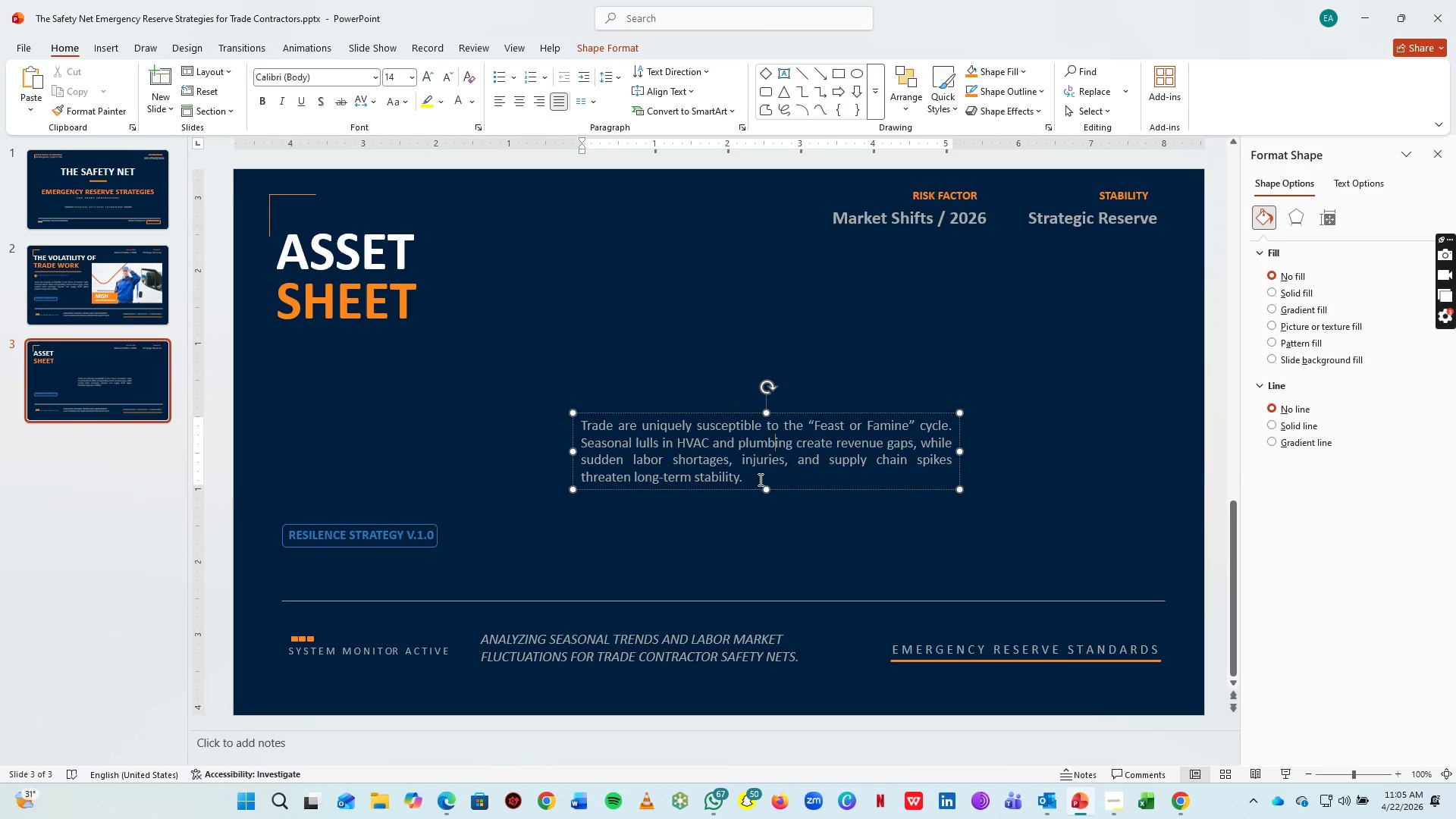 
left_click_drag(start_coordinate=[761, 479], to_coordinate=[522, 418])
 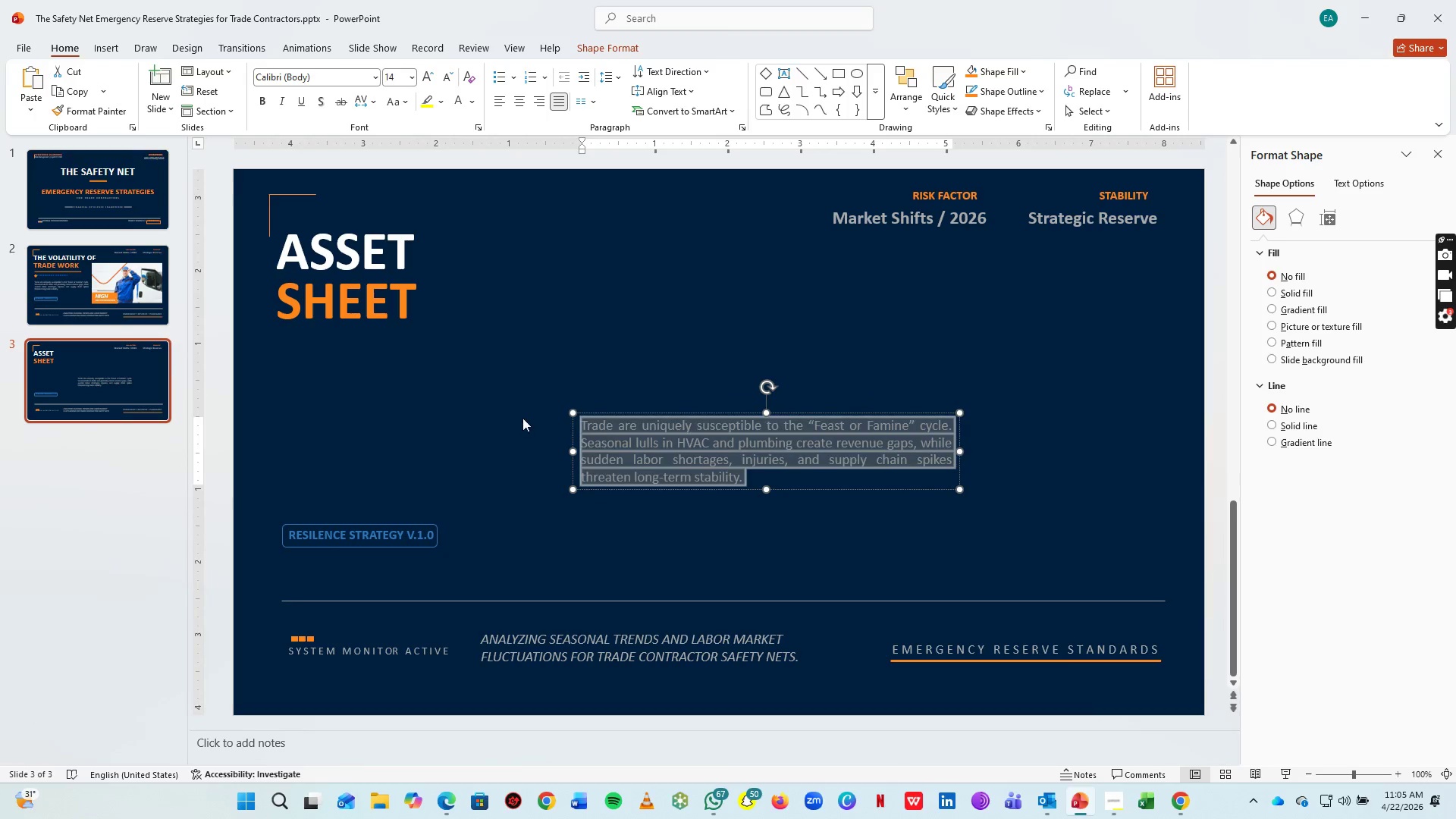 
key(Control+V)
 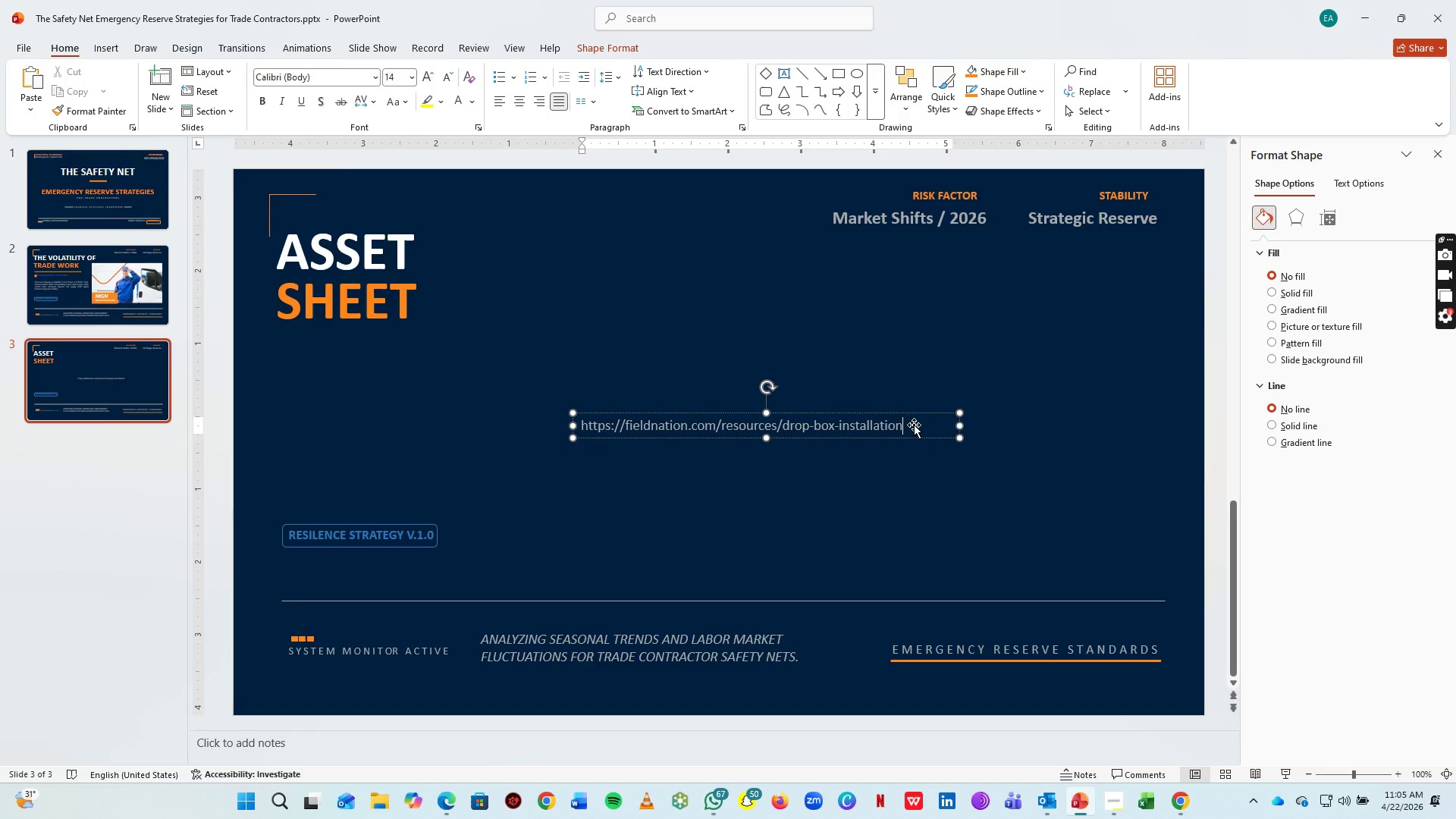 
key(Period)
 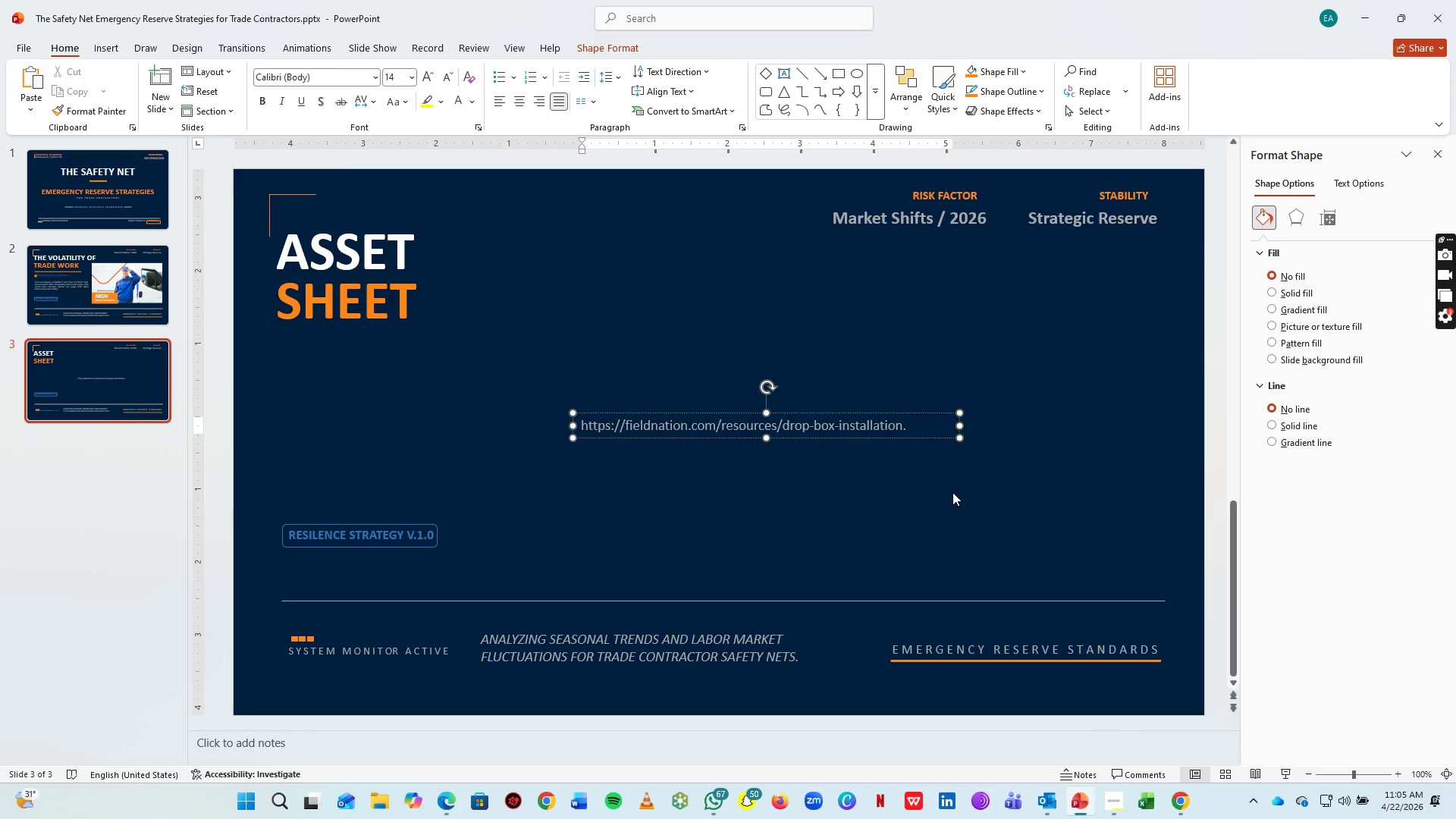 
left_click([959, 505])
 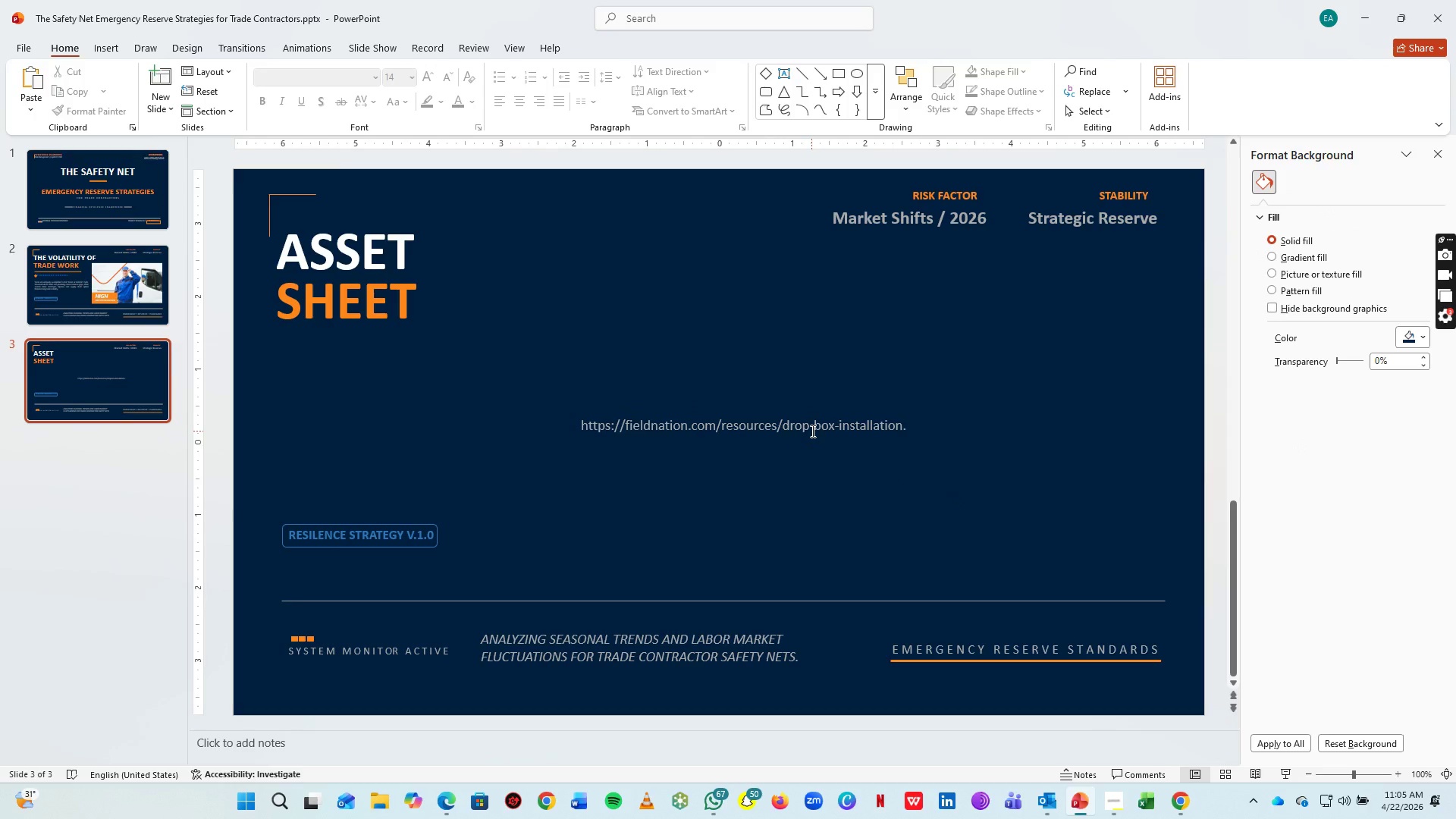 
left_click([811, 431])
 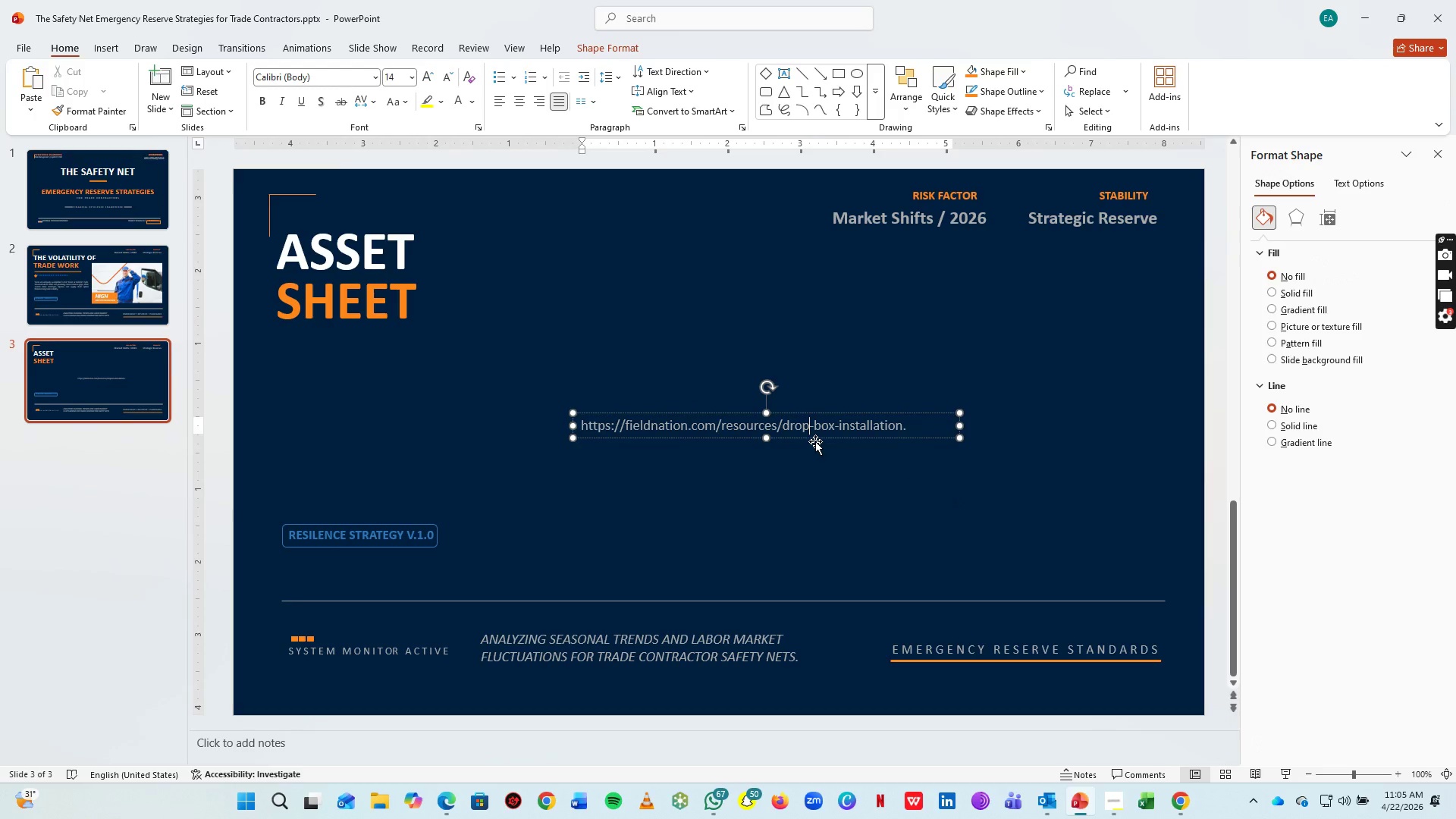 
left_click_drag(start_coordinate=[815, 441], to_coordinate=[866, 393])
 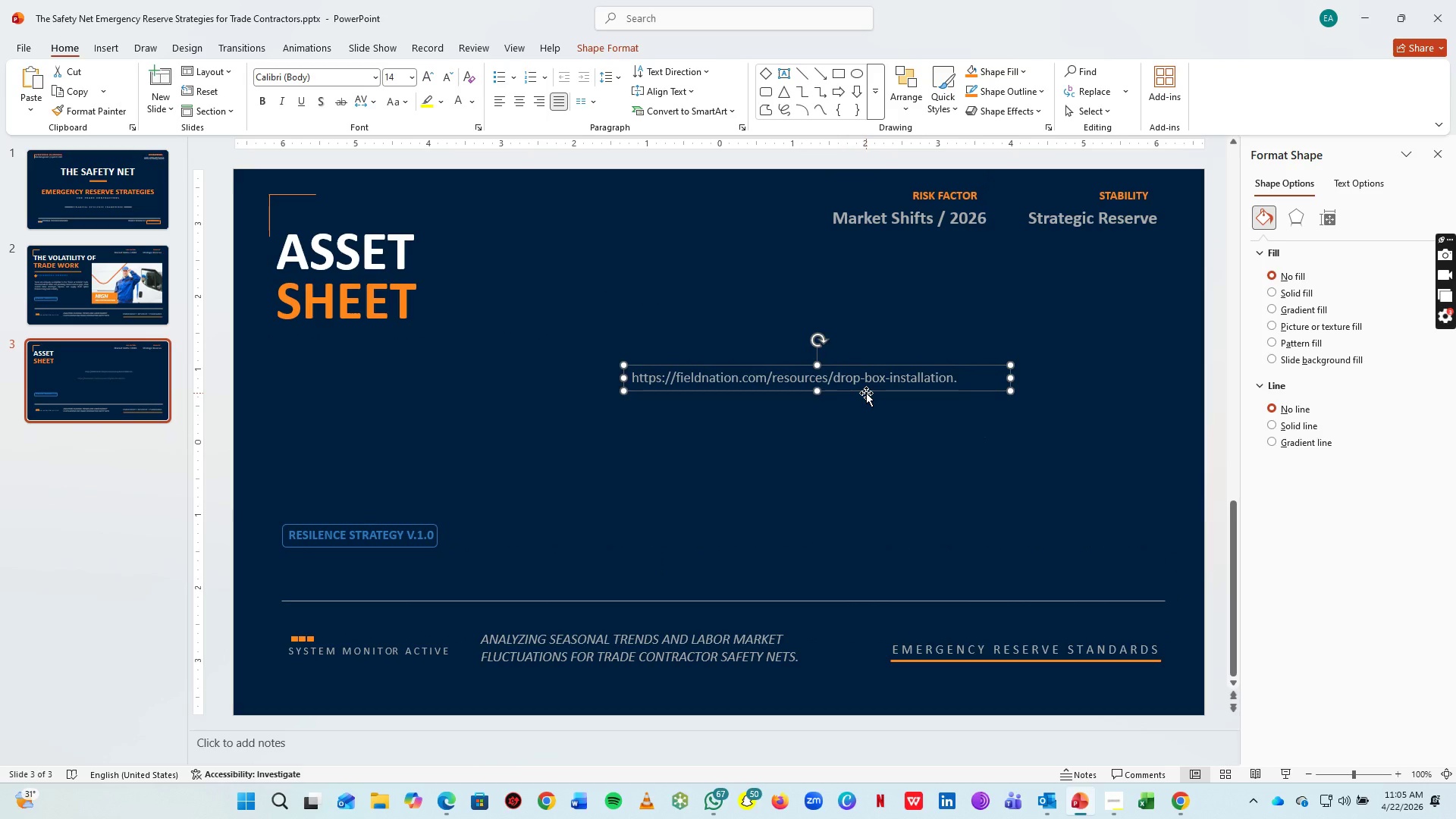 
left_click([866, 393])
 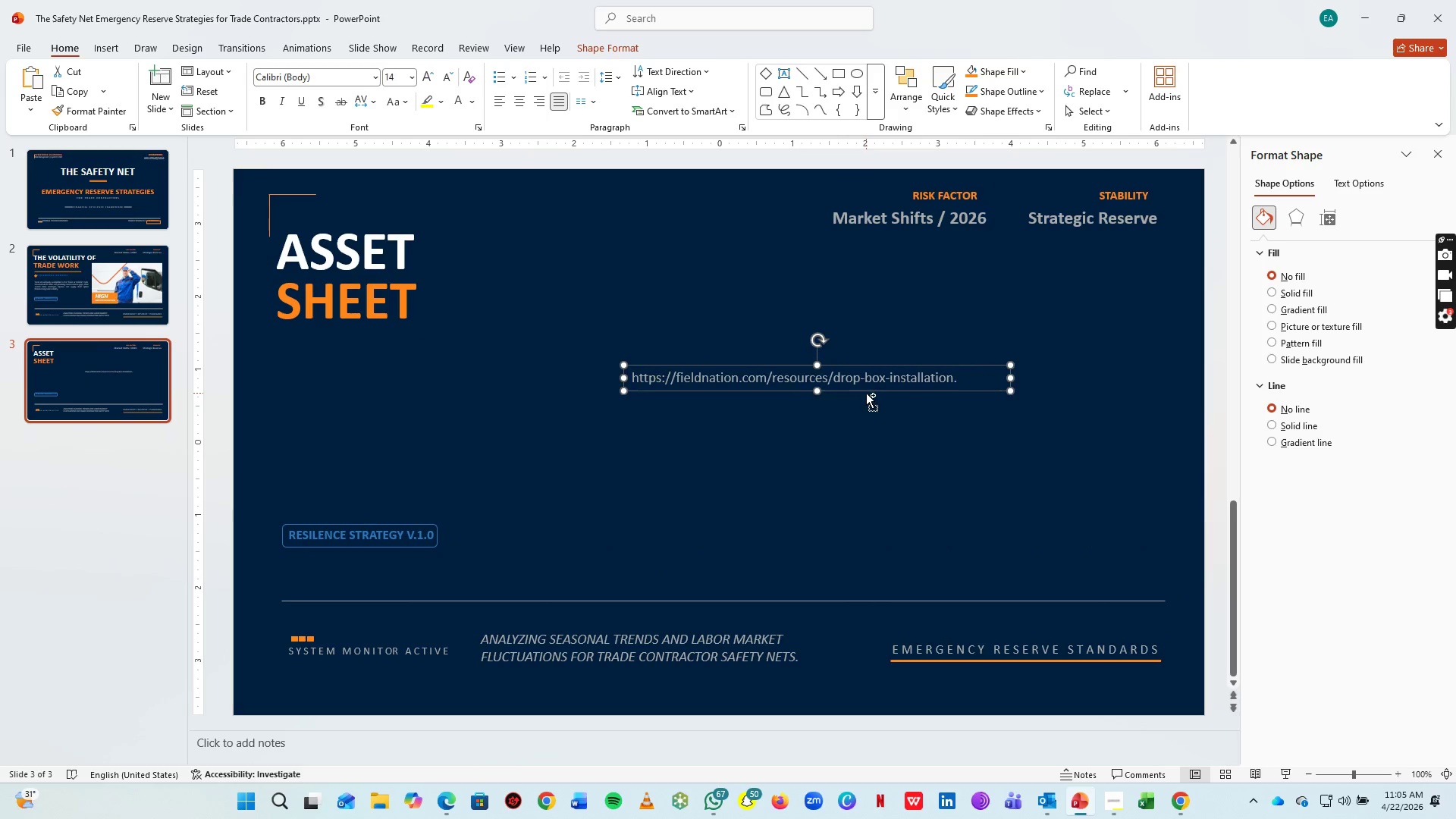 
key(Control+C)
 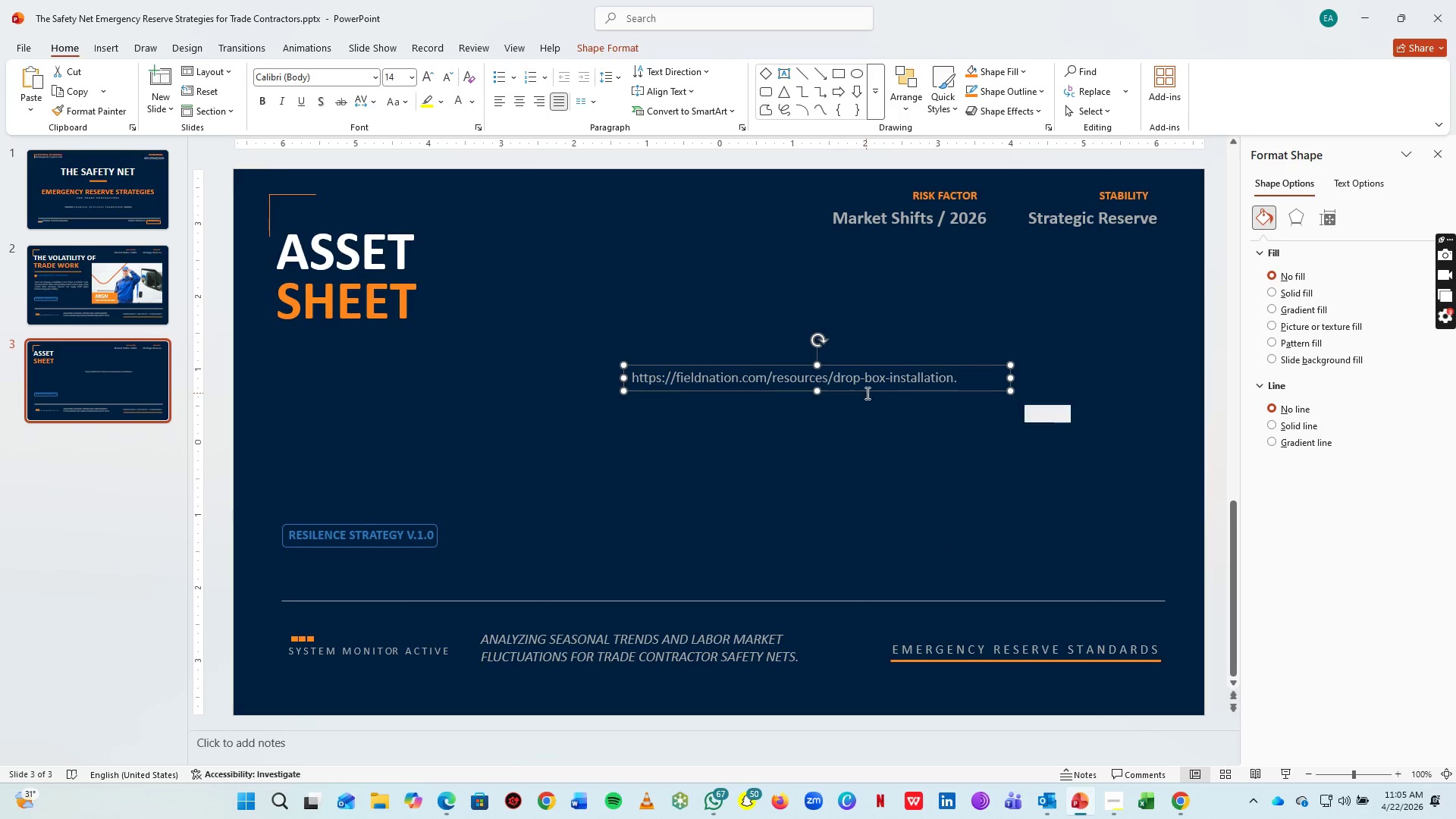 
key(Control+V)
 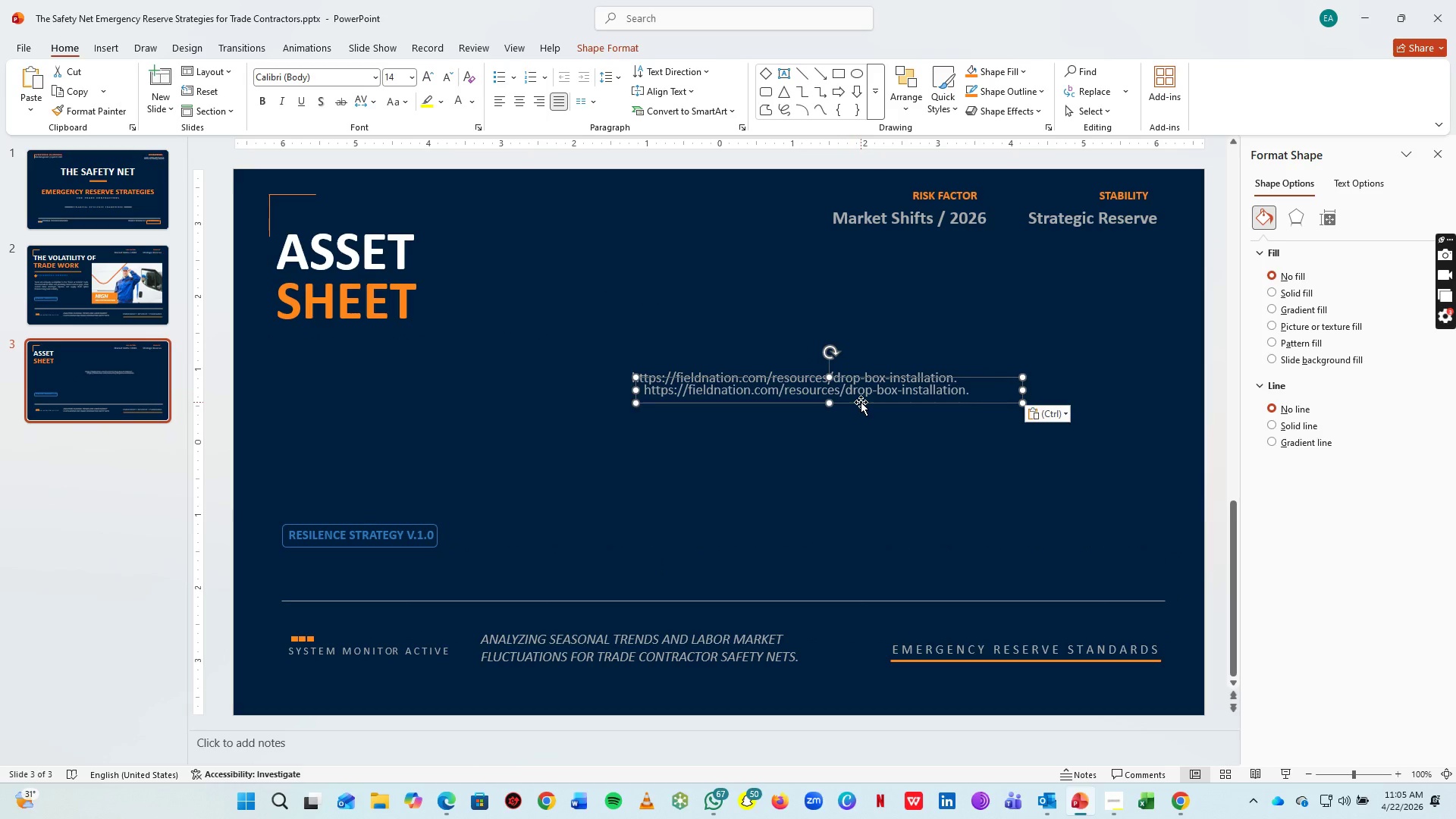 
left_click_drag(start_coordinate=[861, 402], to_coordinate=[835, 473])
 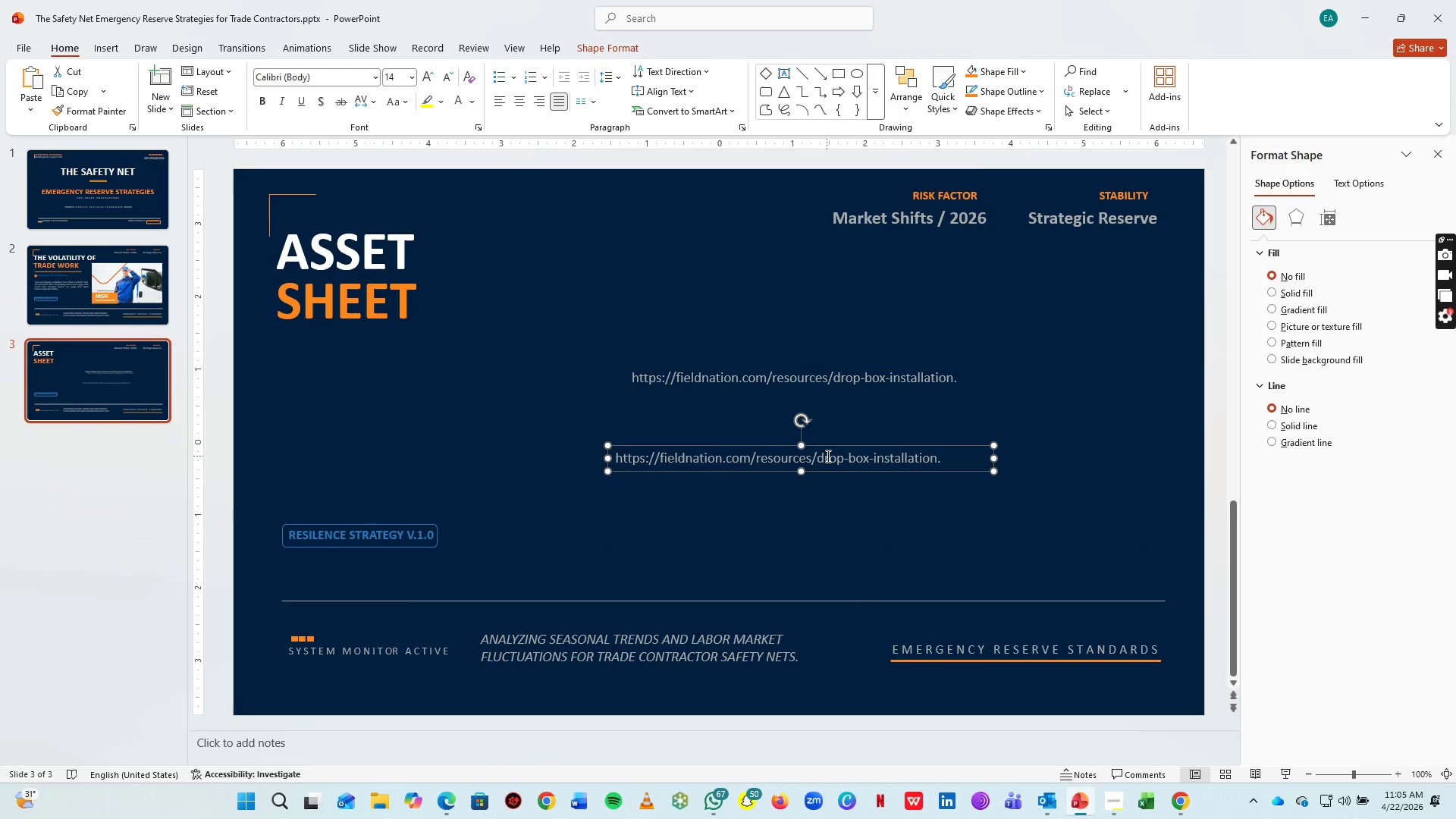 
left_click([827, 456])
 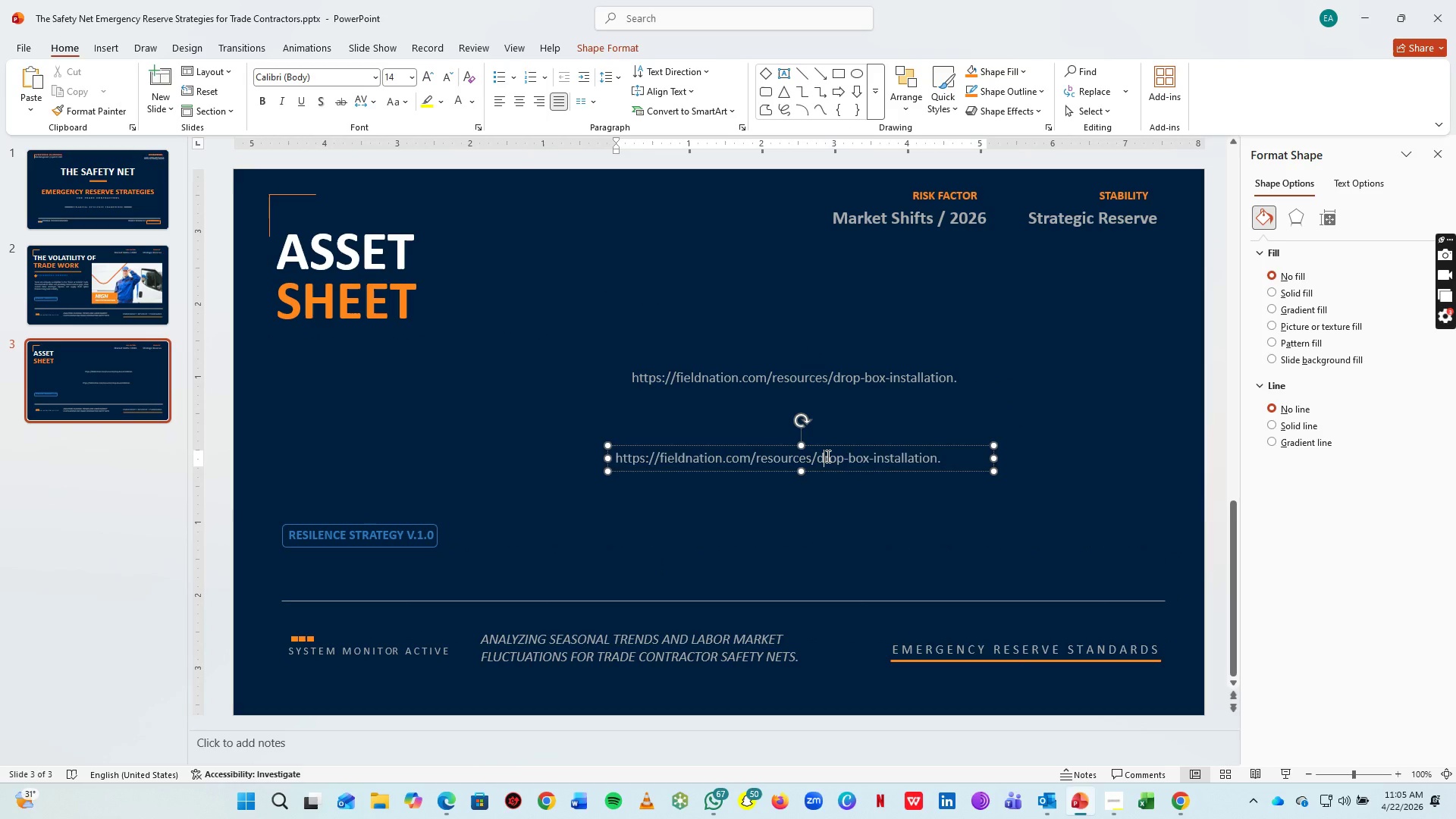 
key(Control+A)
 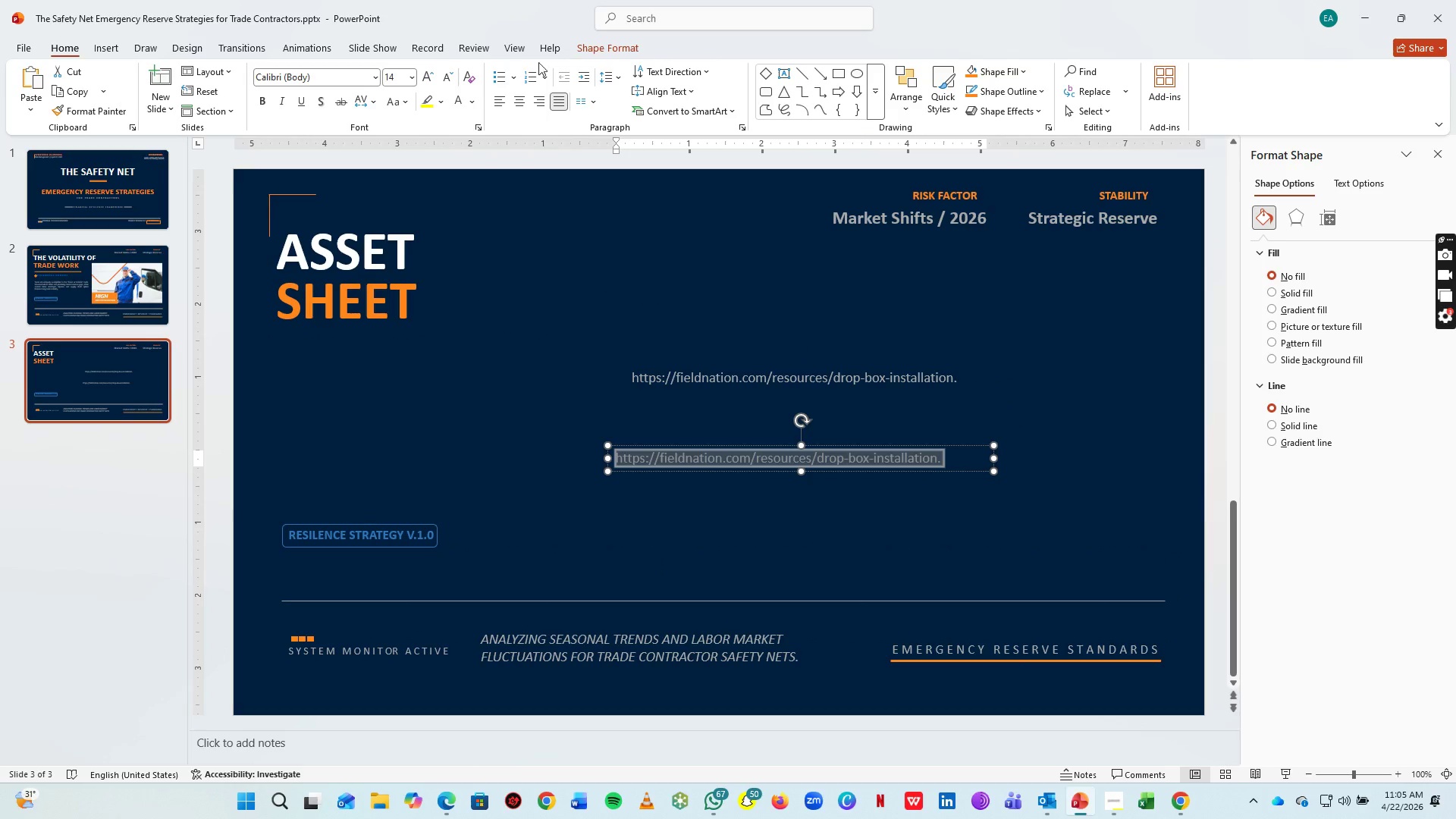 
left_click([505, 78])
 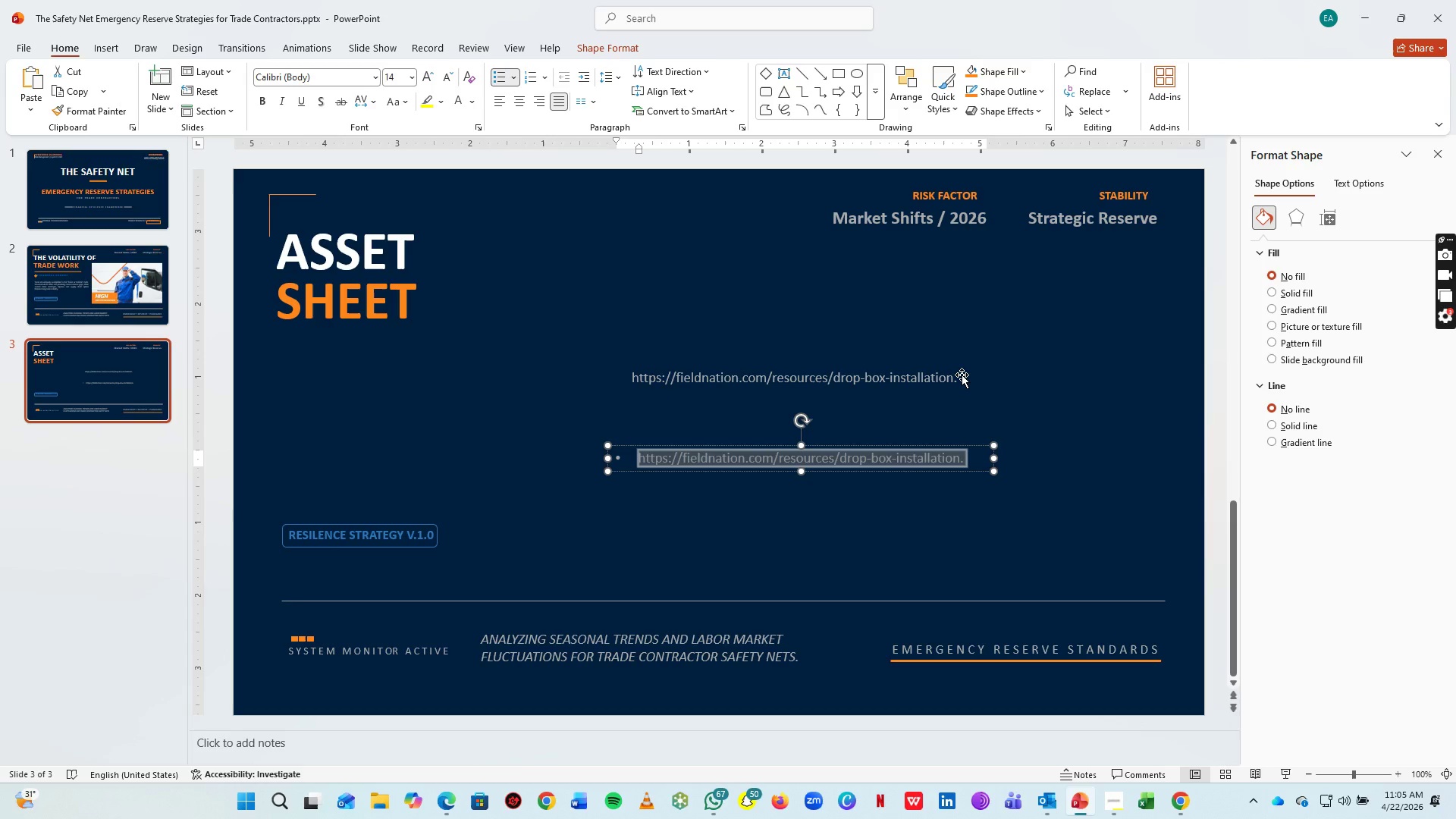 
type(Deep Navy" #001F3F)
 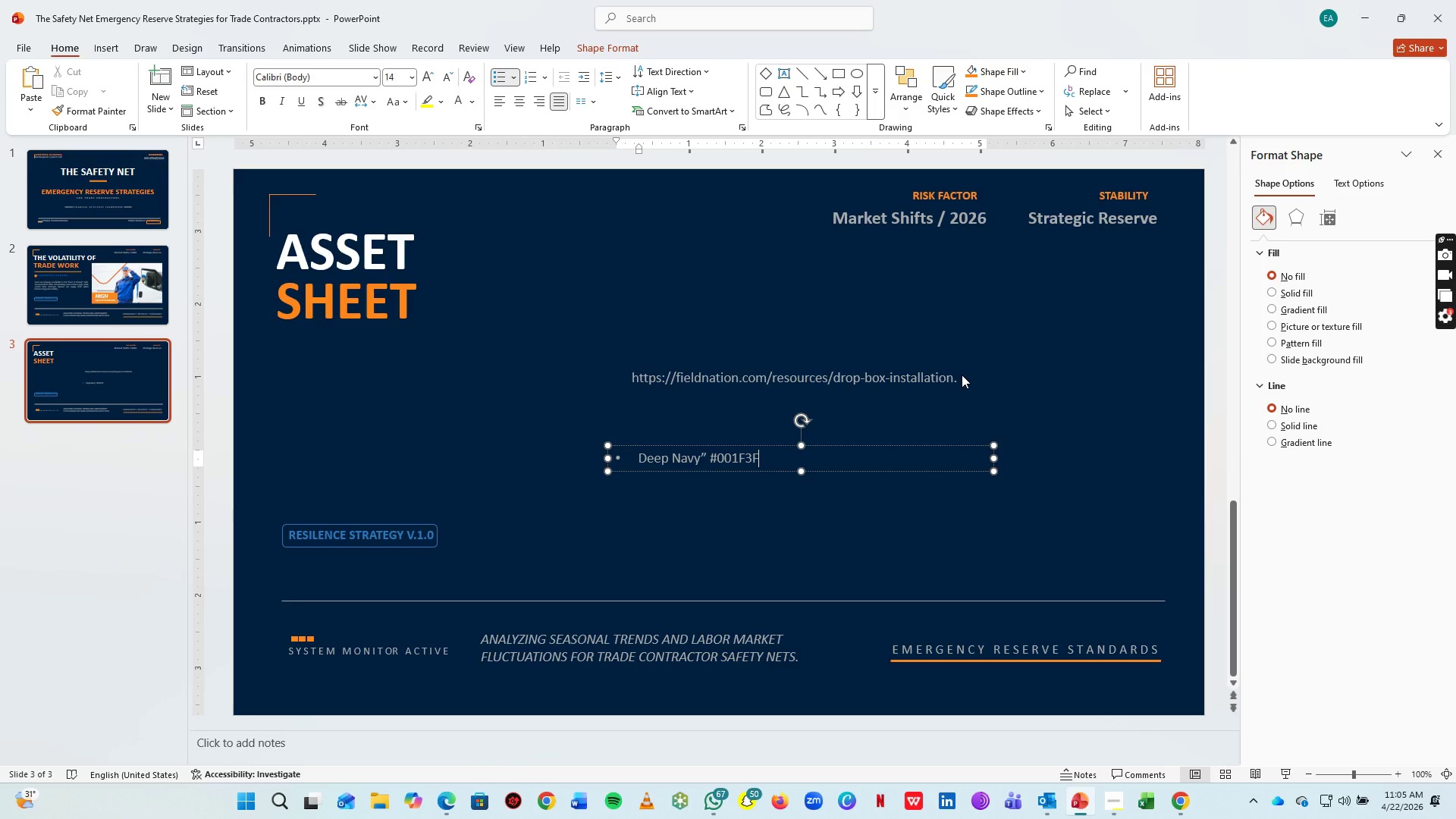 
key(Enter)
 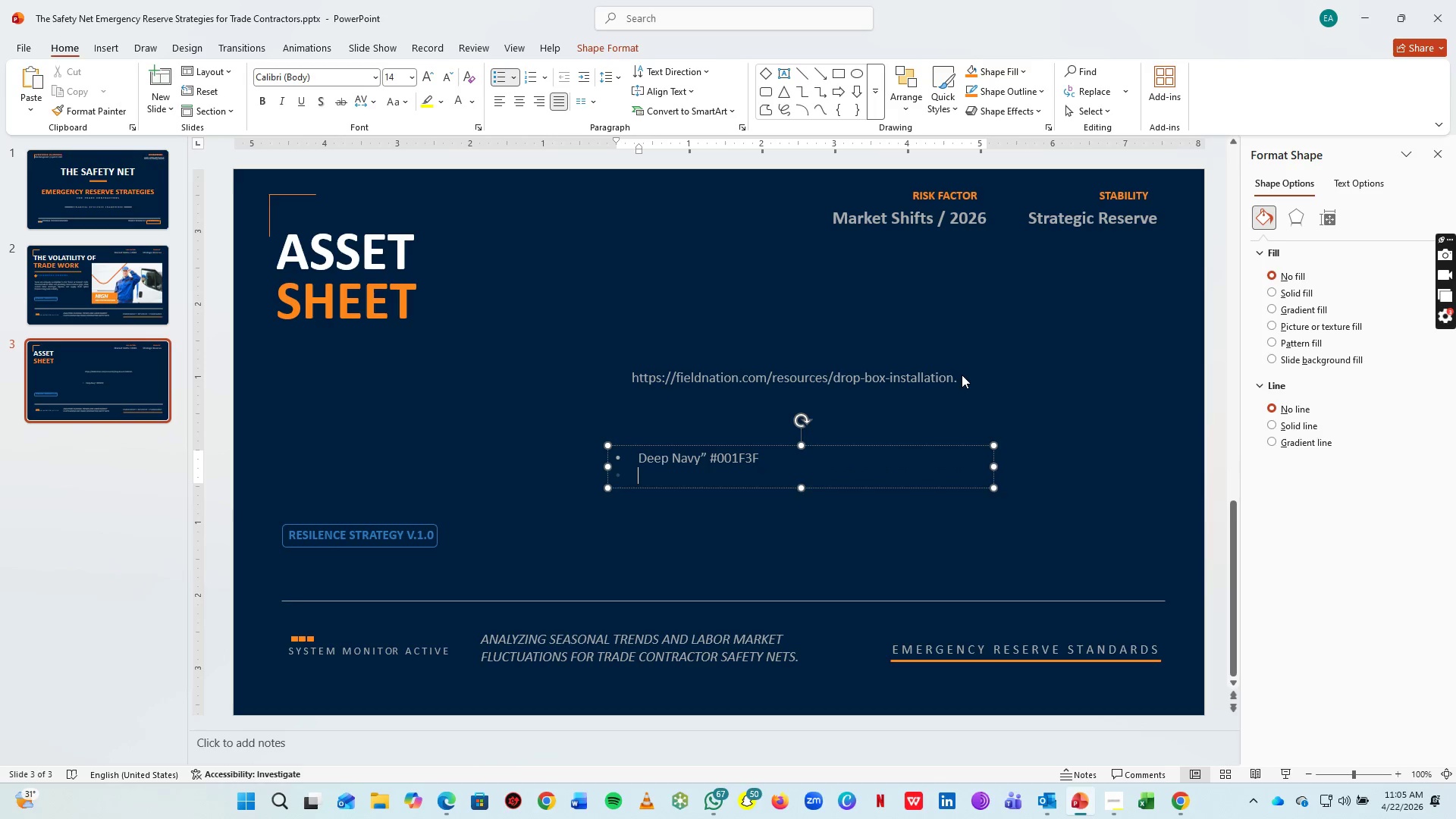 
type(Safety Orange: #FF851B)
 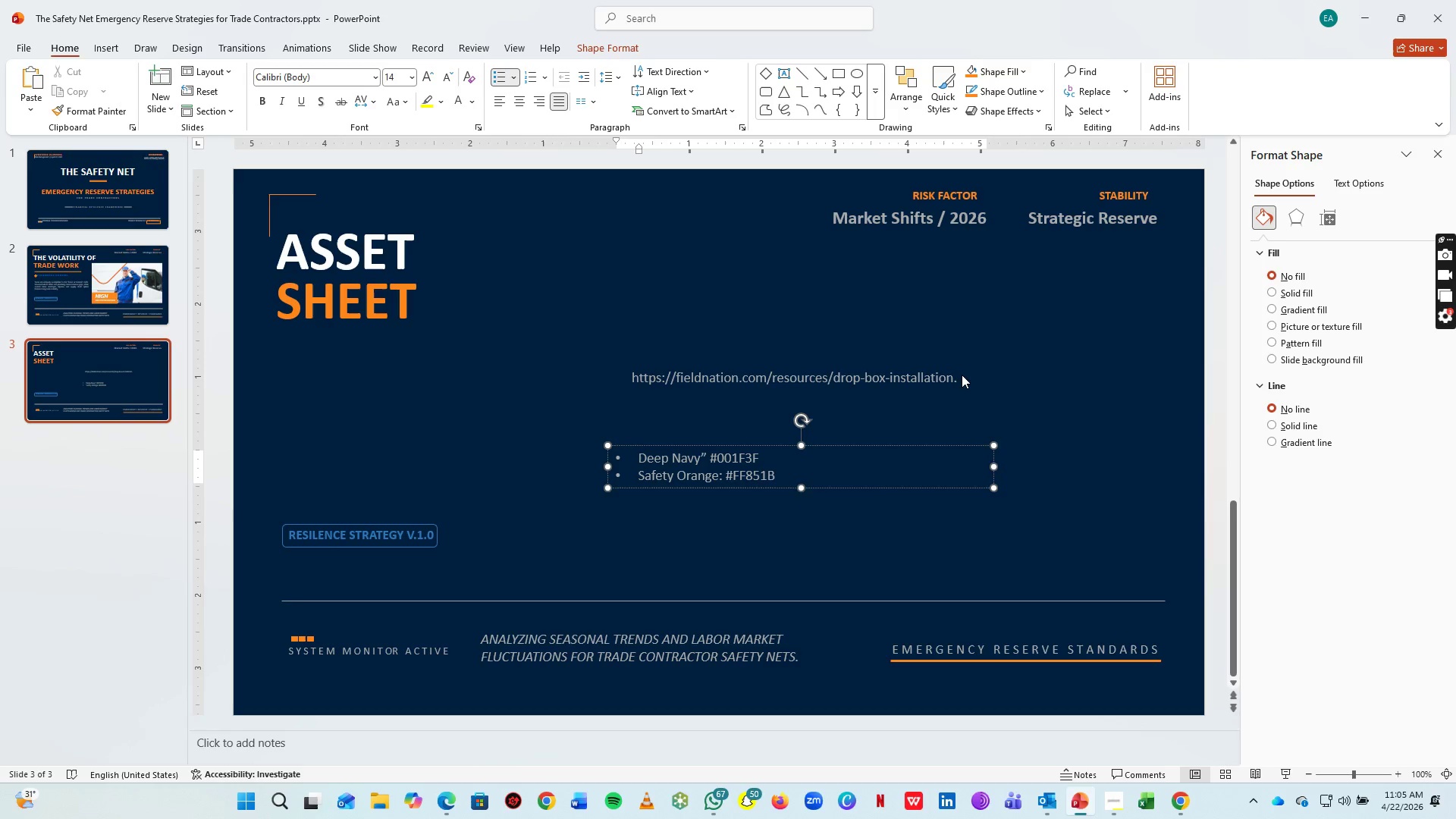 
key(Enter)
 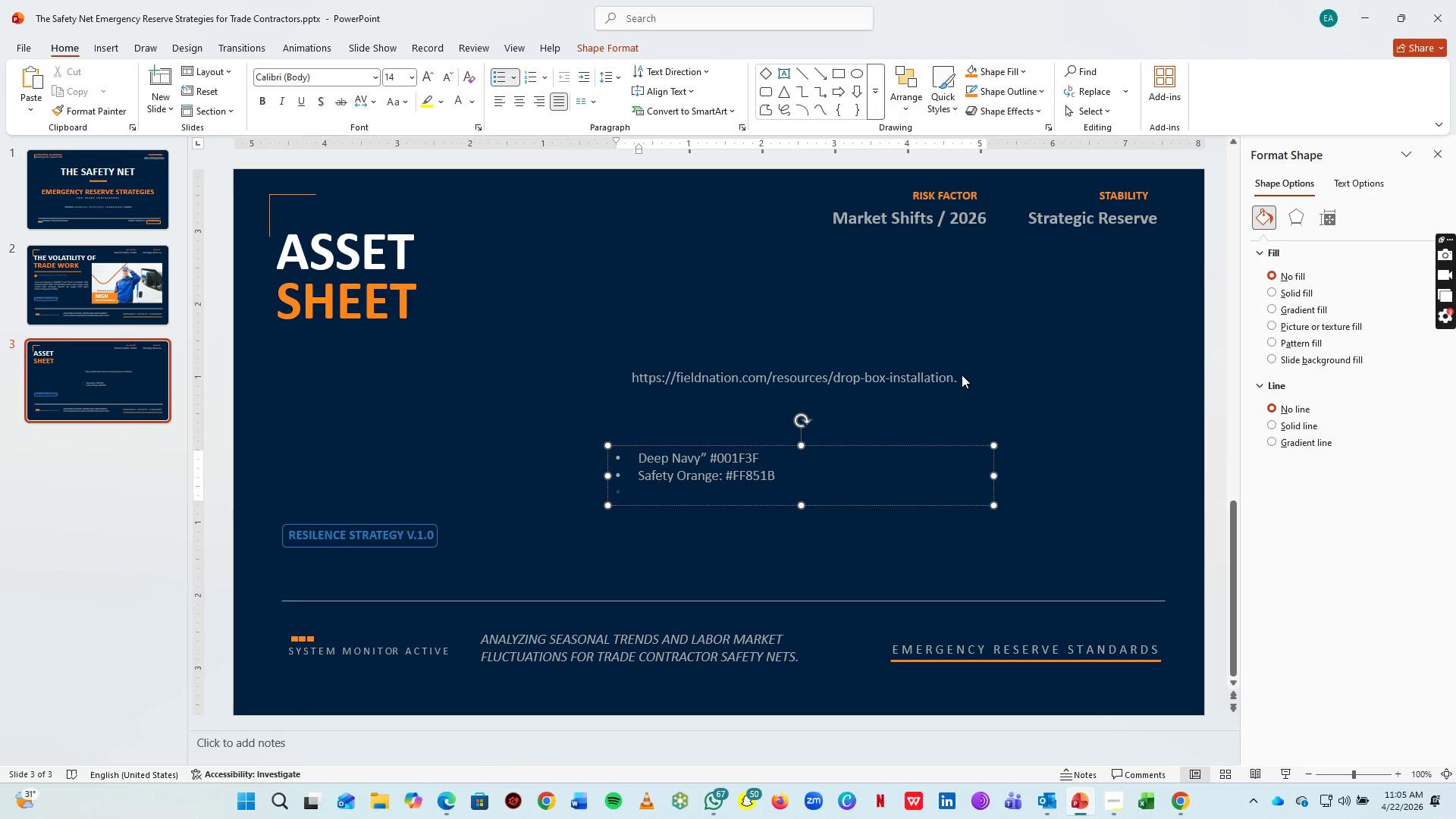 
type(Steel Gray: #AAAAAA)
 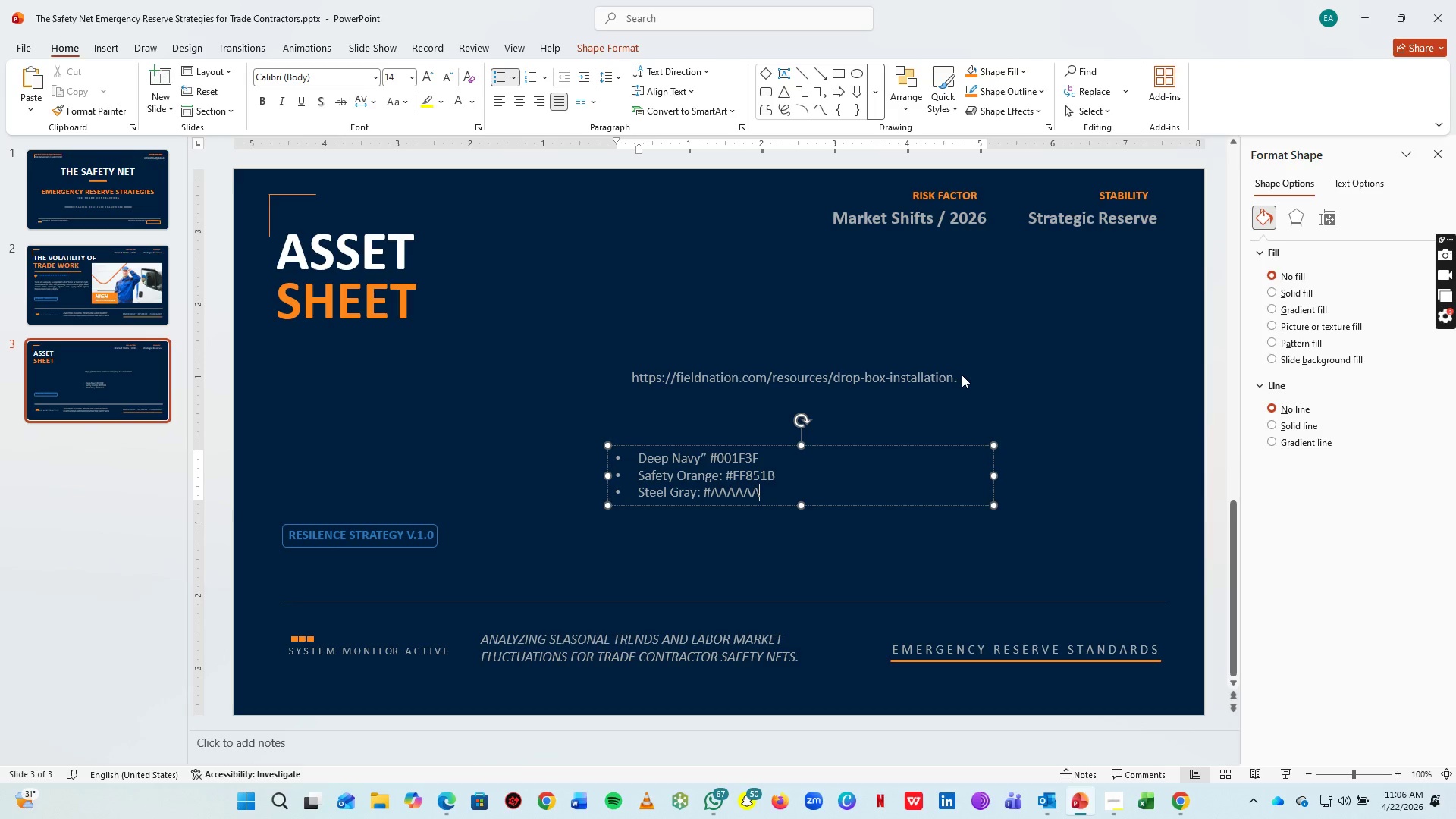 
key(Enter)
 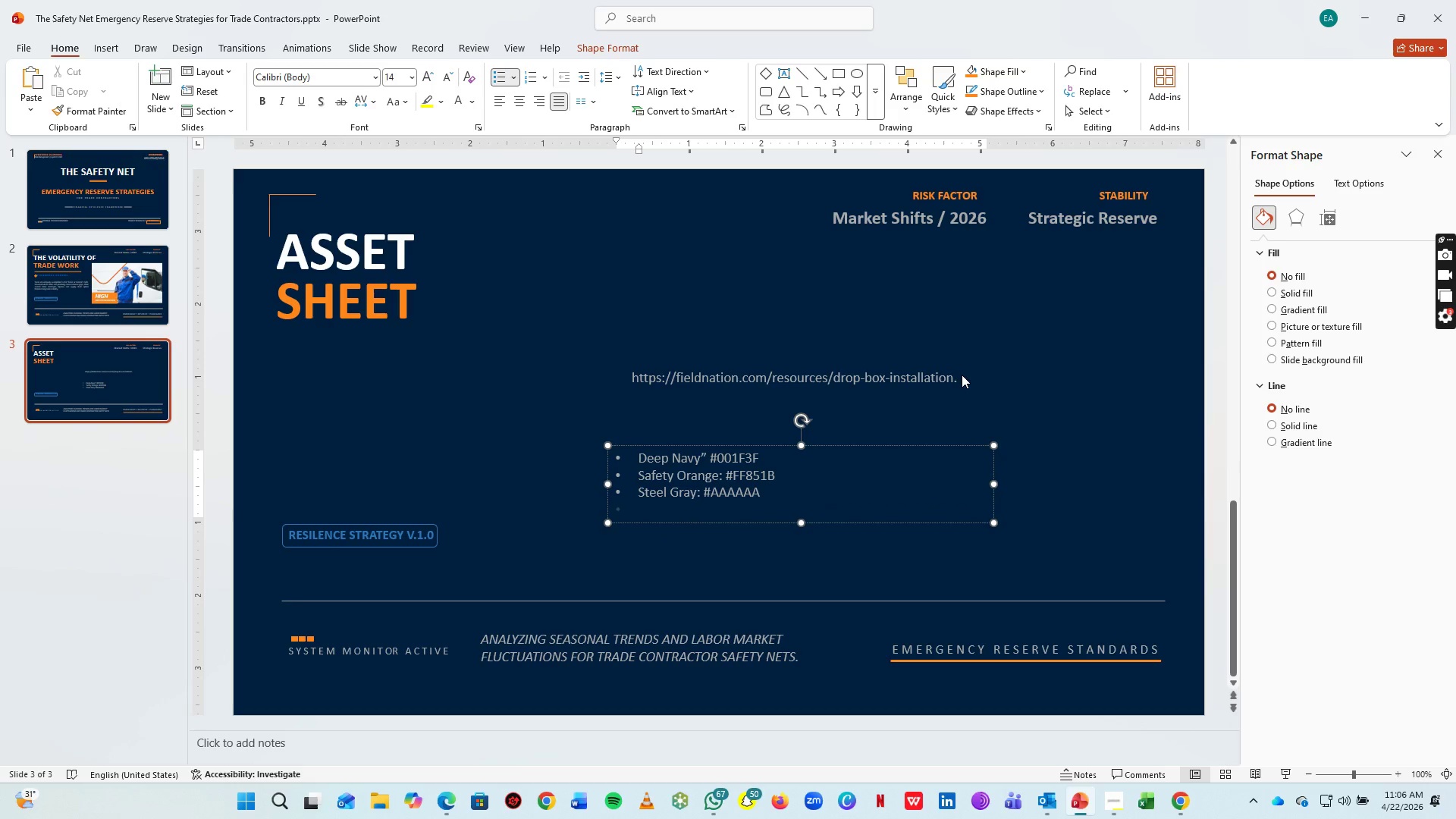 
type(White: #FFFFFF)
 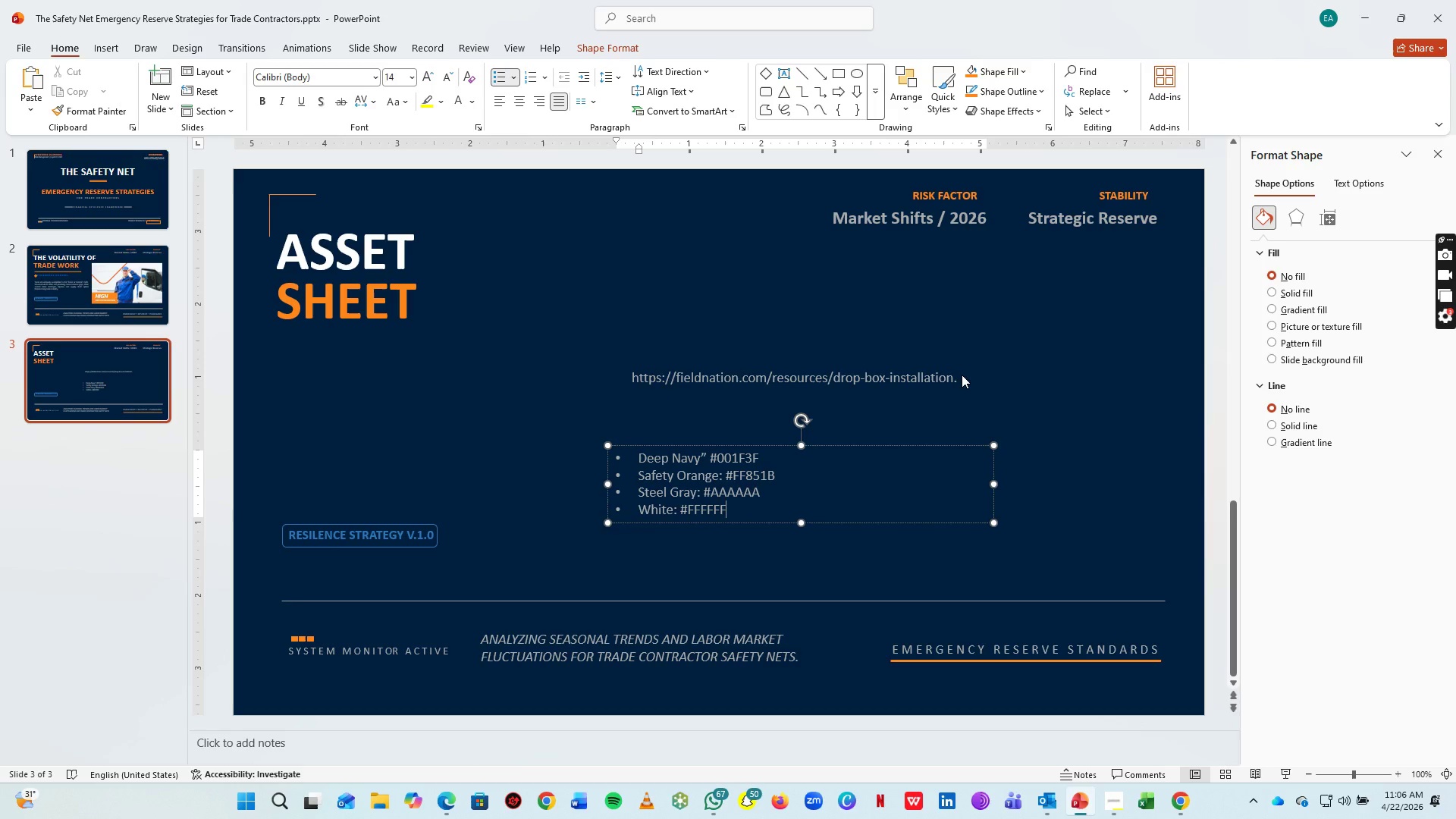 
left_click_drag(start_coordinate=[996, 483], to_coordinate=[813, 479])
 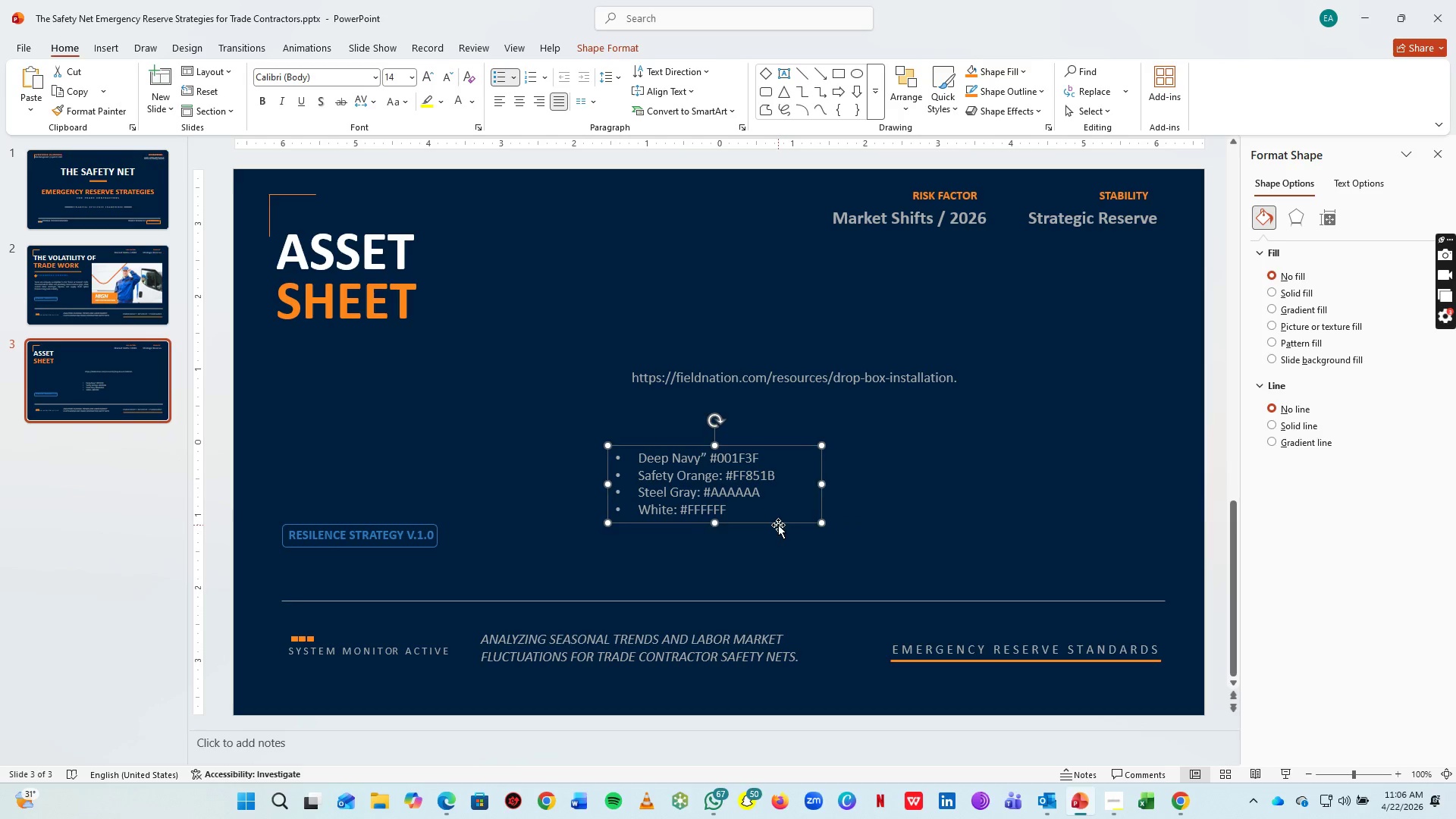 
left_click_drag(start_coordinate=[774, 522], to_coordinate=[594, 419])
 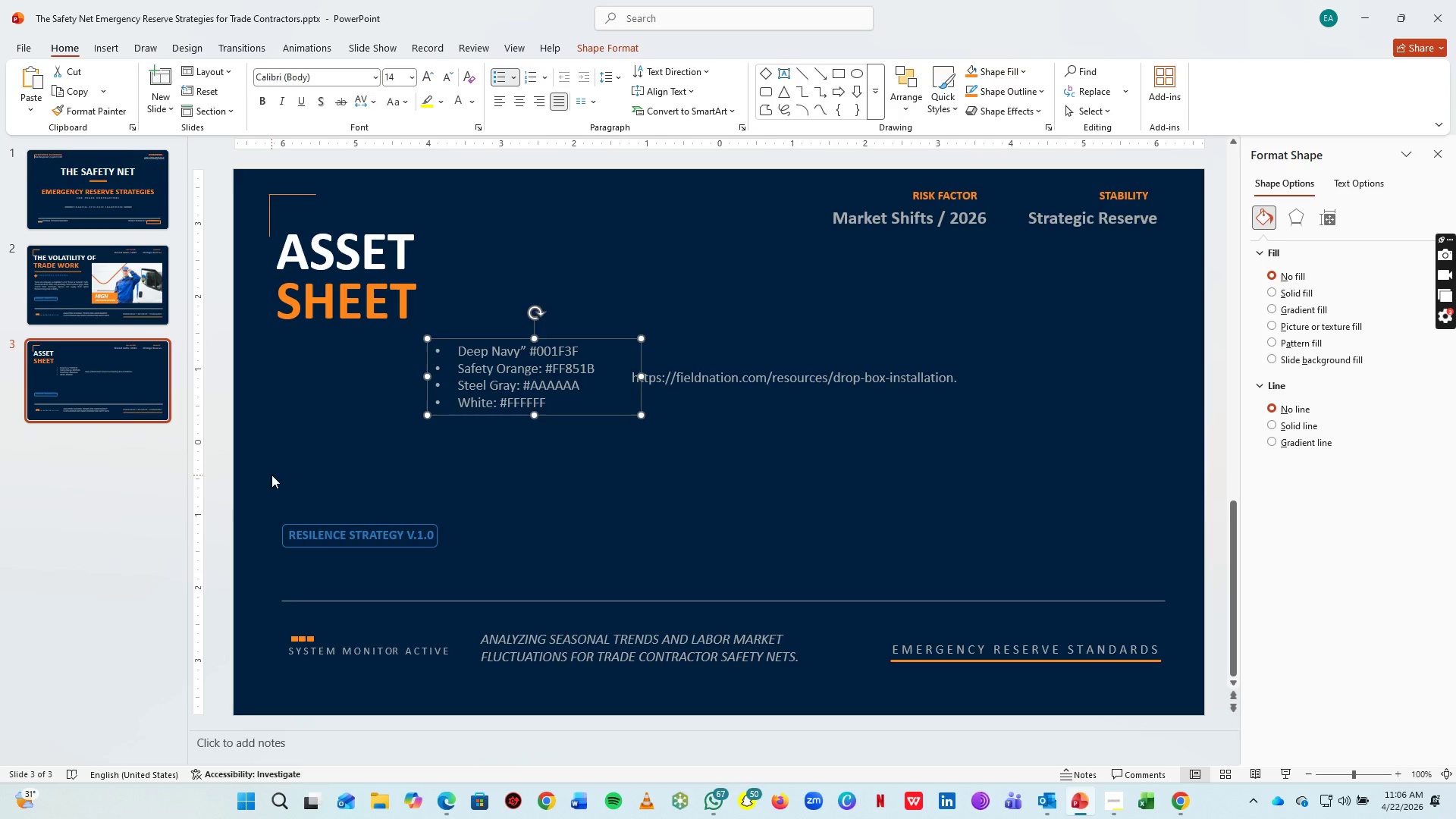 
left_click_drag(start_coordinate=[271, 475], to_coordinate=[451, 565])
 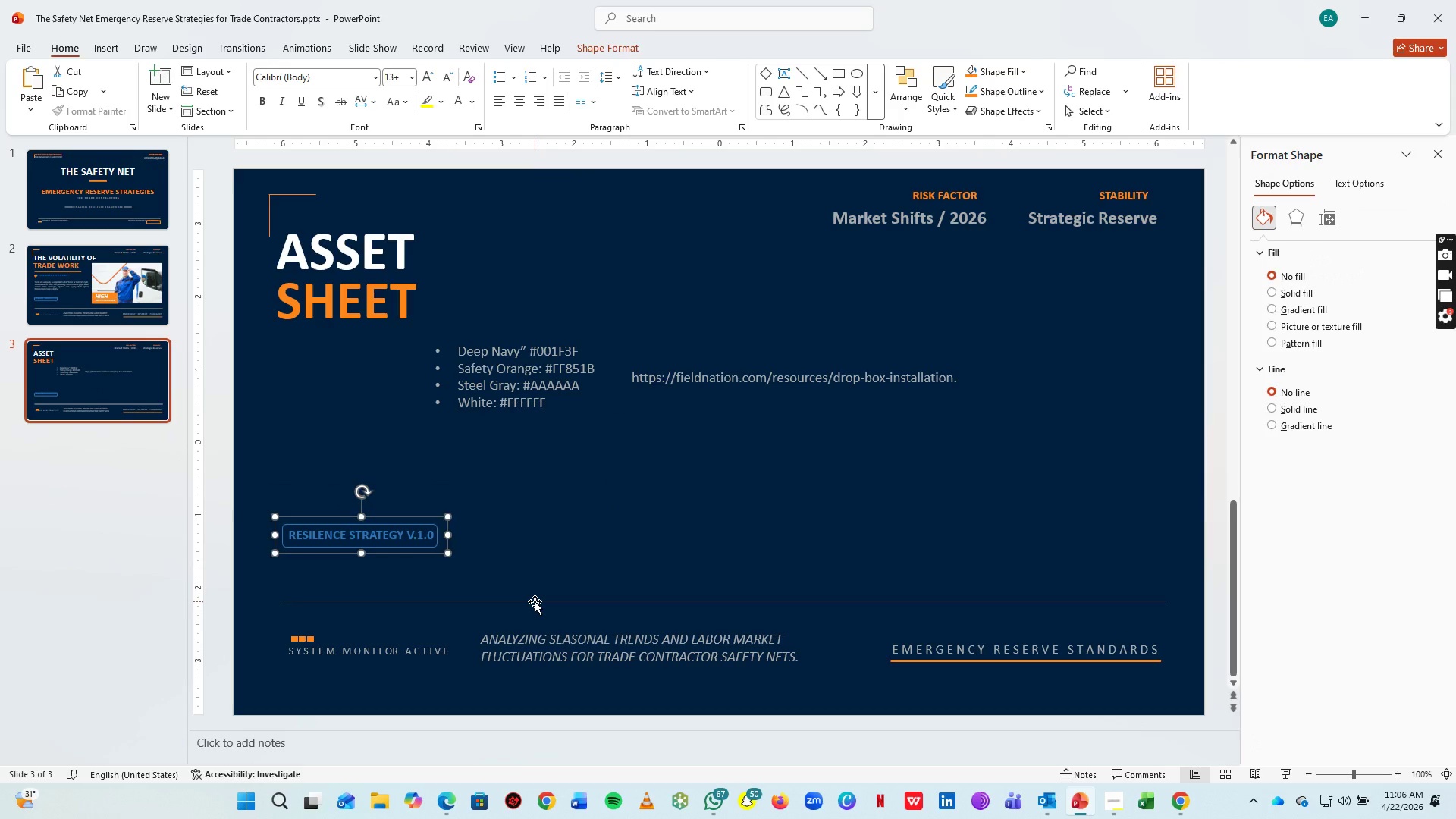 
key(Delete)
 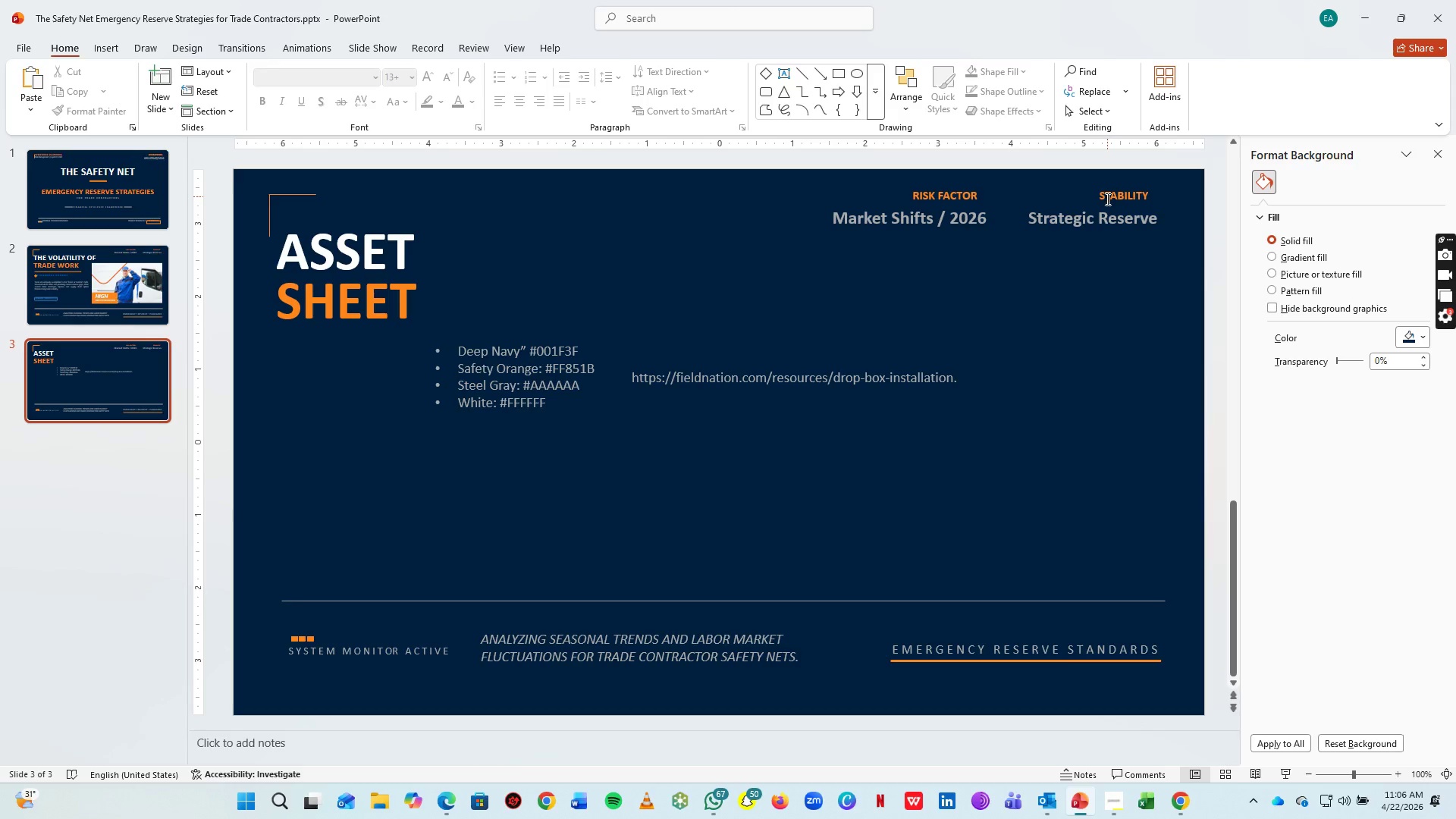 
wait(5.39)
 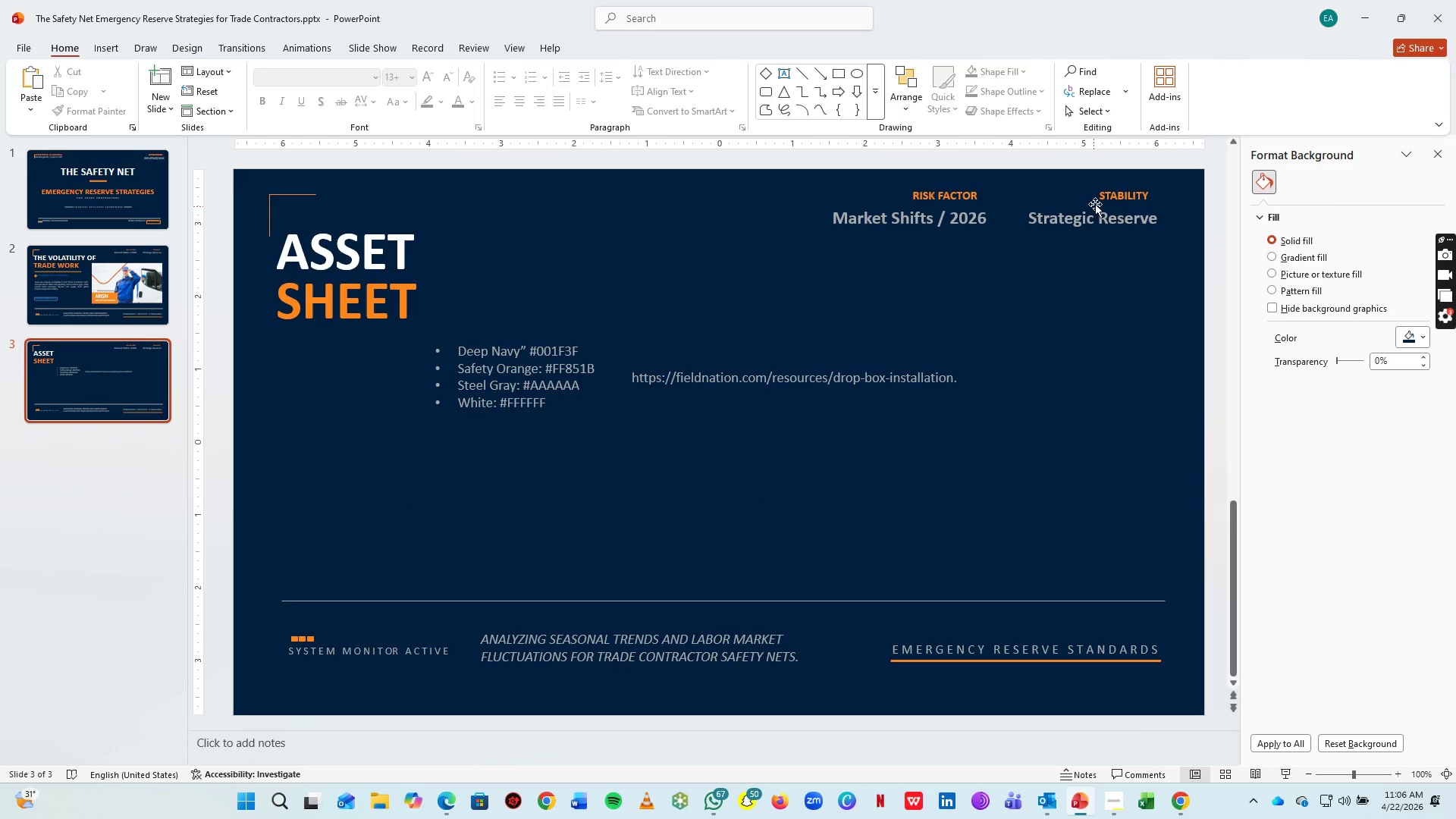 
scroll: coordinate [86, 294], scroll_direction: up, amount: 6.0
 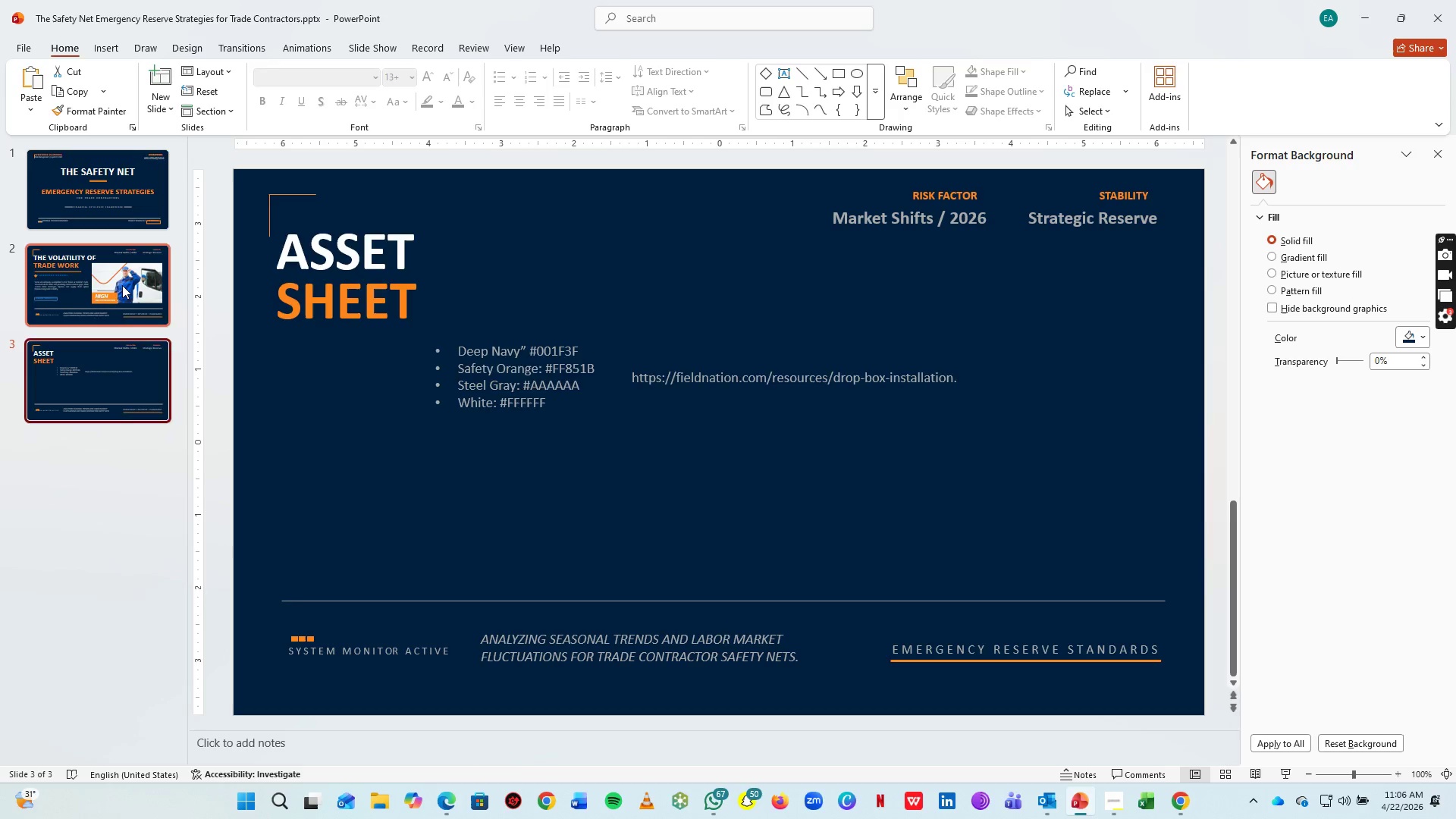 
left_click([122, 285])
 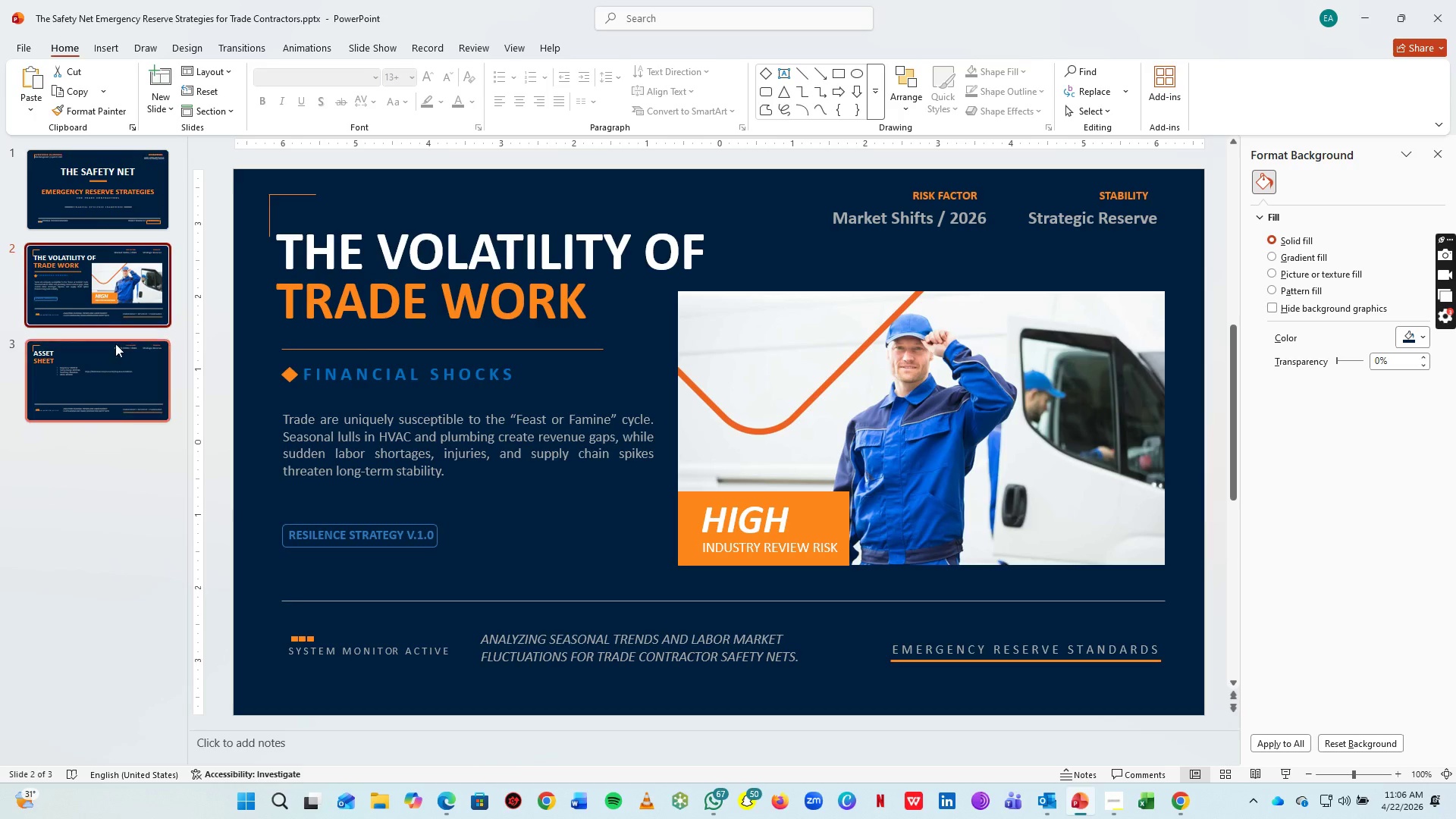 
left_click([121, 366])
 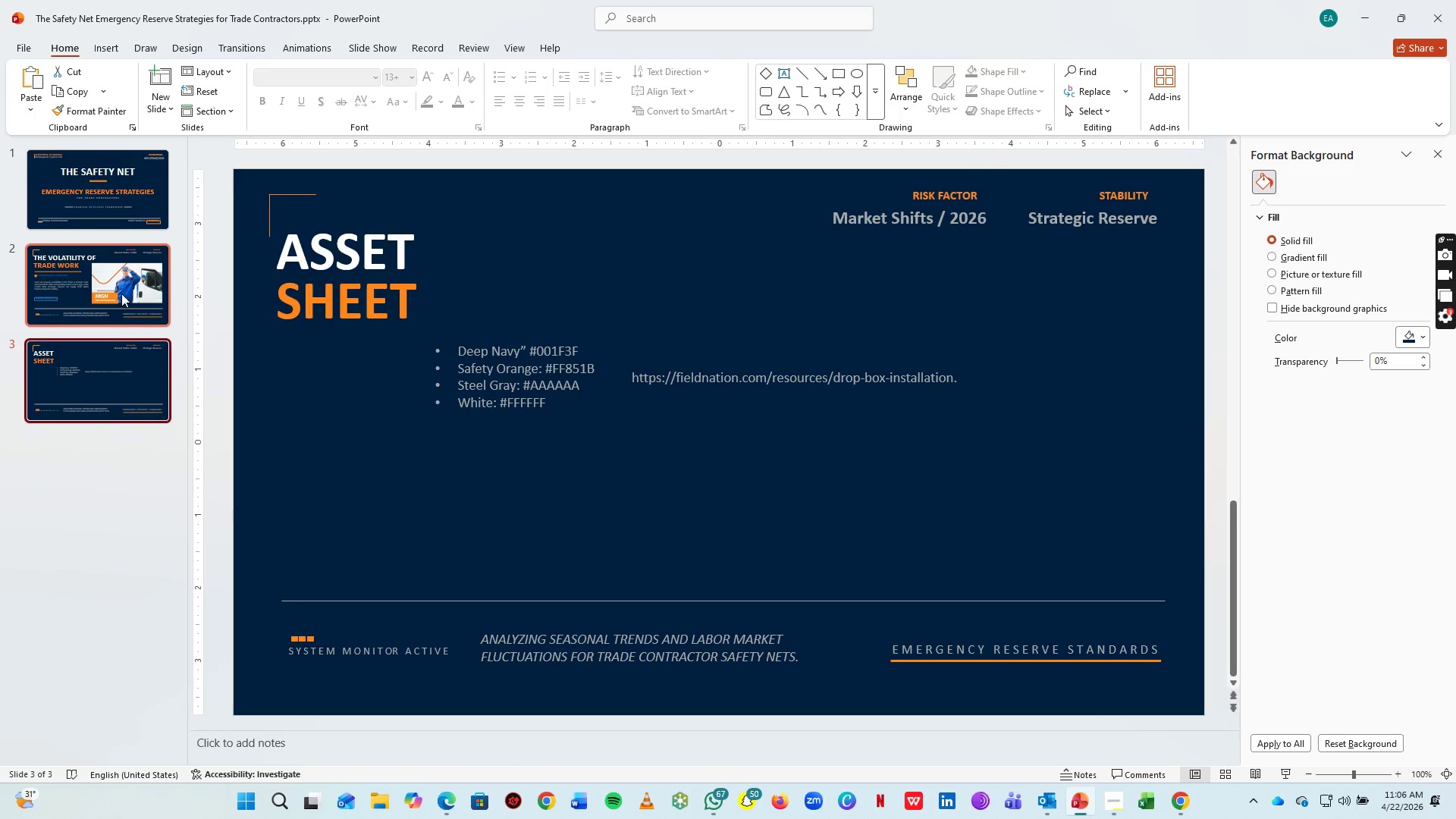 
left_click([121, 293])
 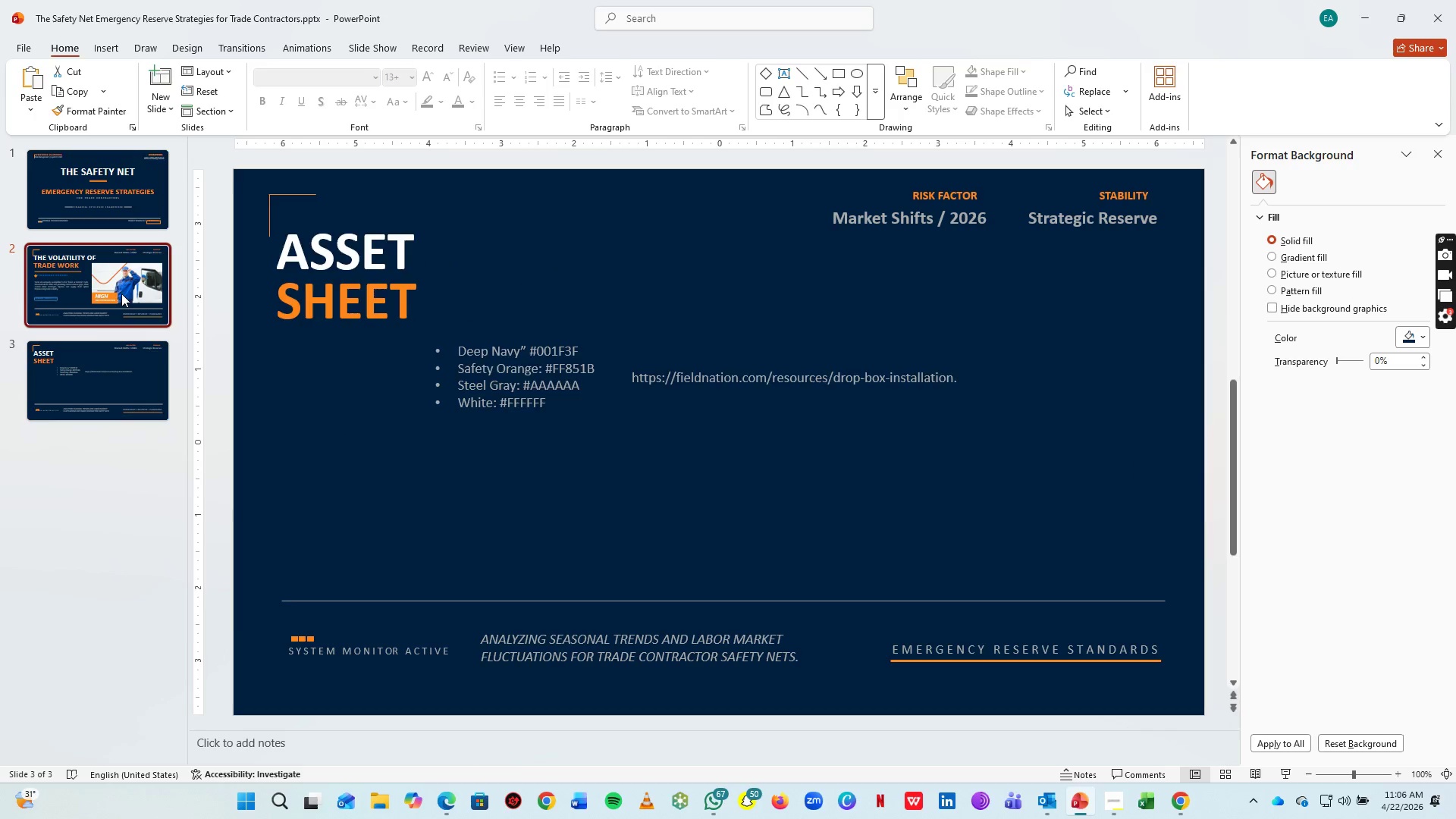 
right_click([121, 293])
 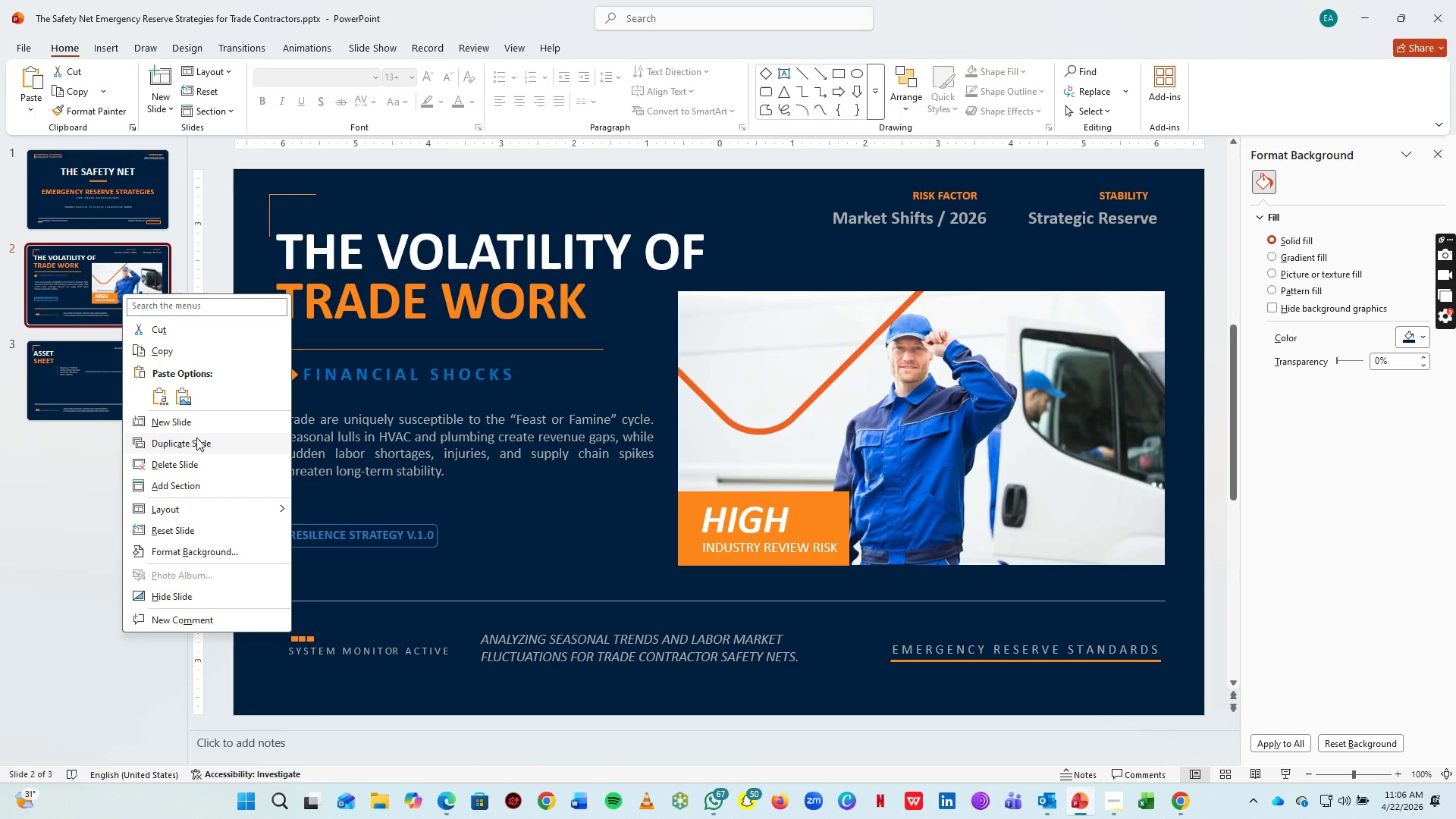 
left_click([196, 440])
 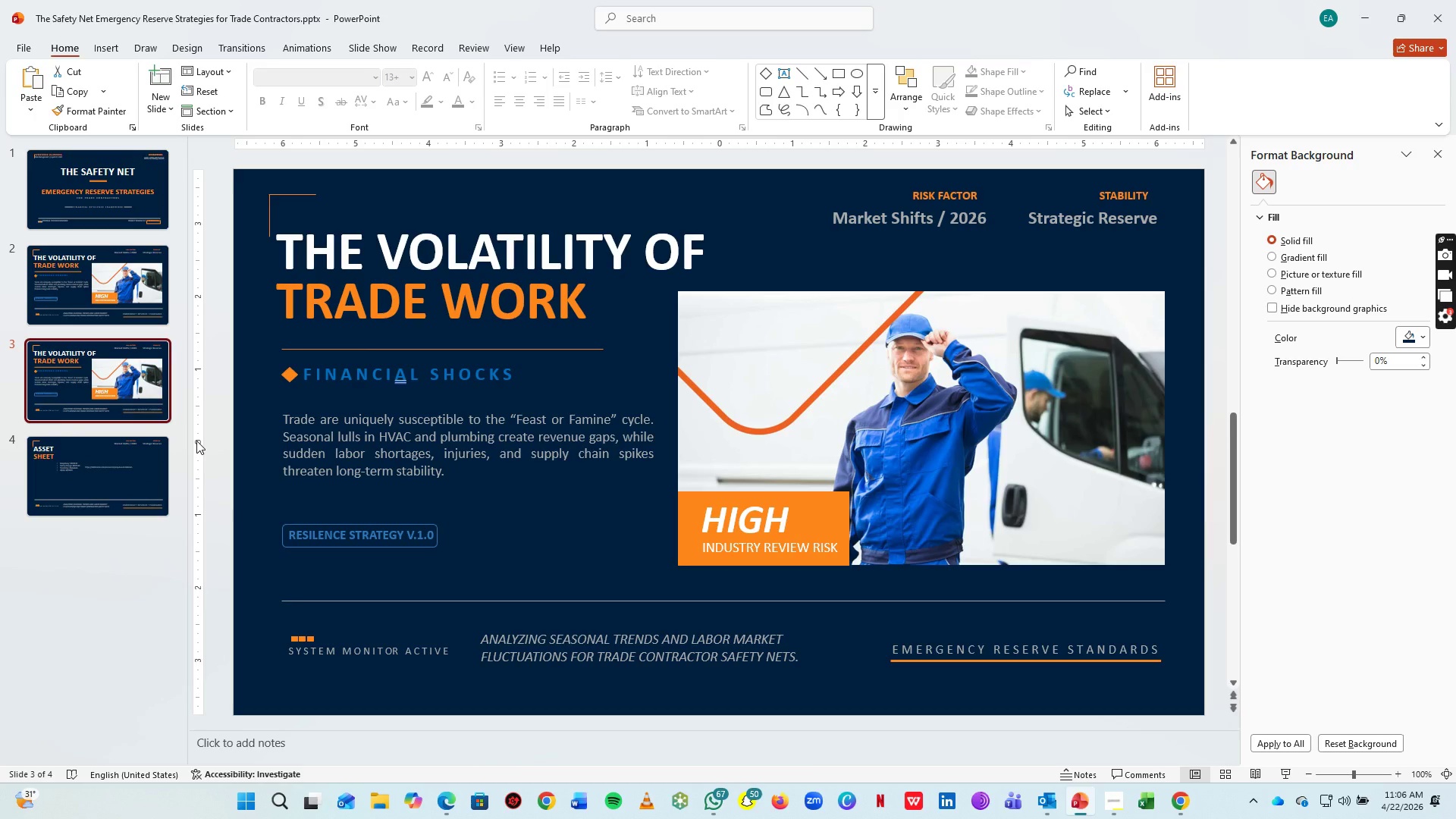 
wait(11.14)
 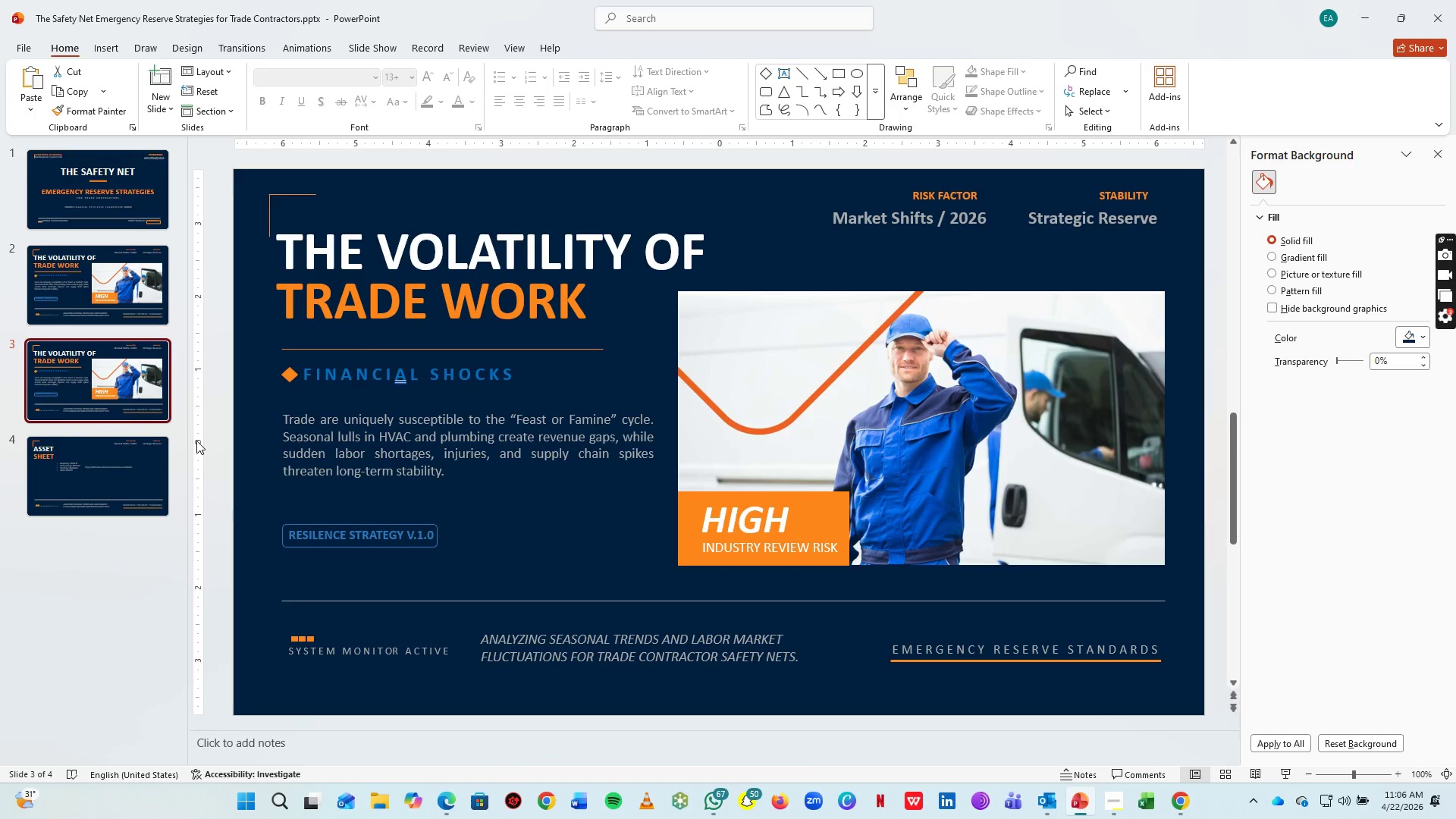 
key(Alt+AltLeft)
 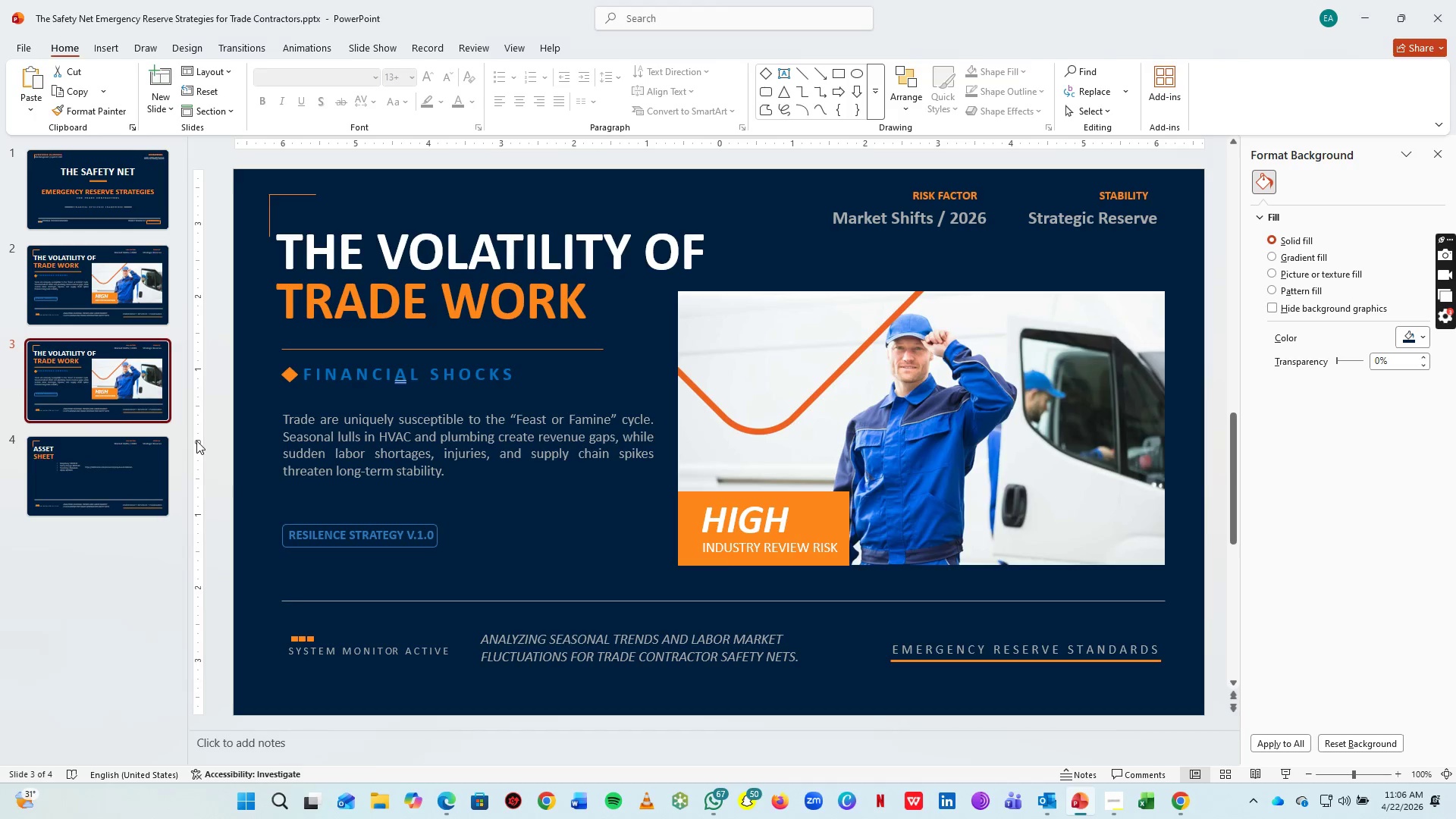 
key(Alt+Tab)